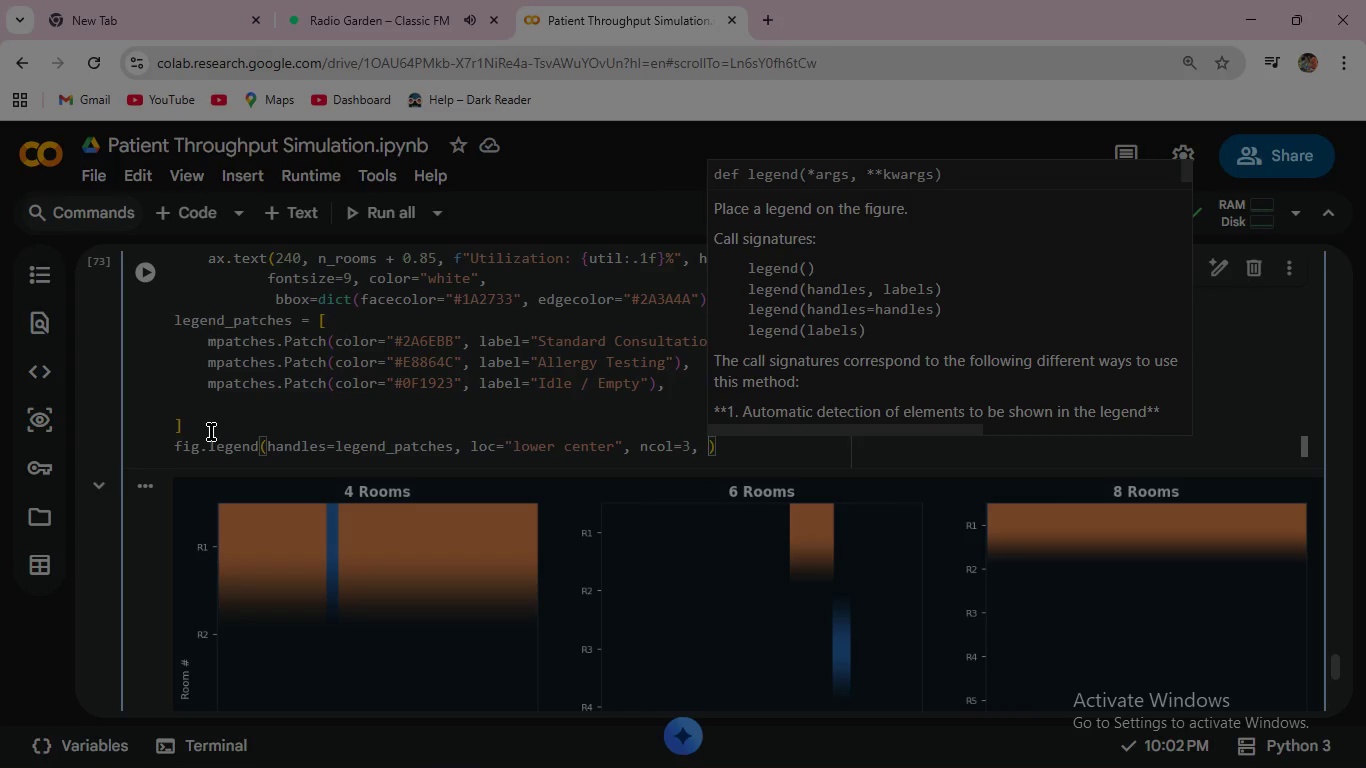 
key(Enter)
 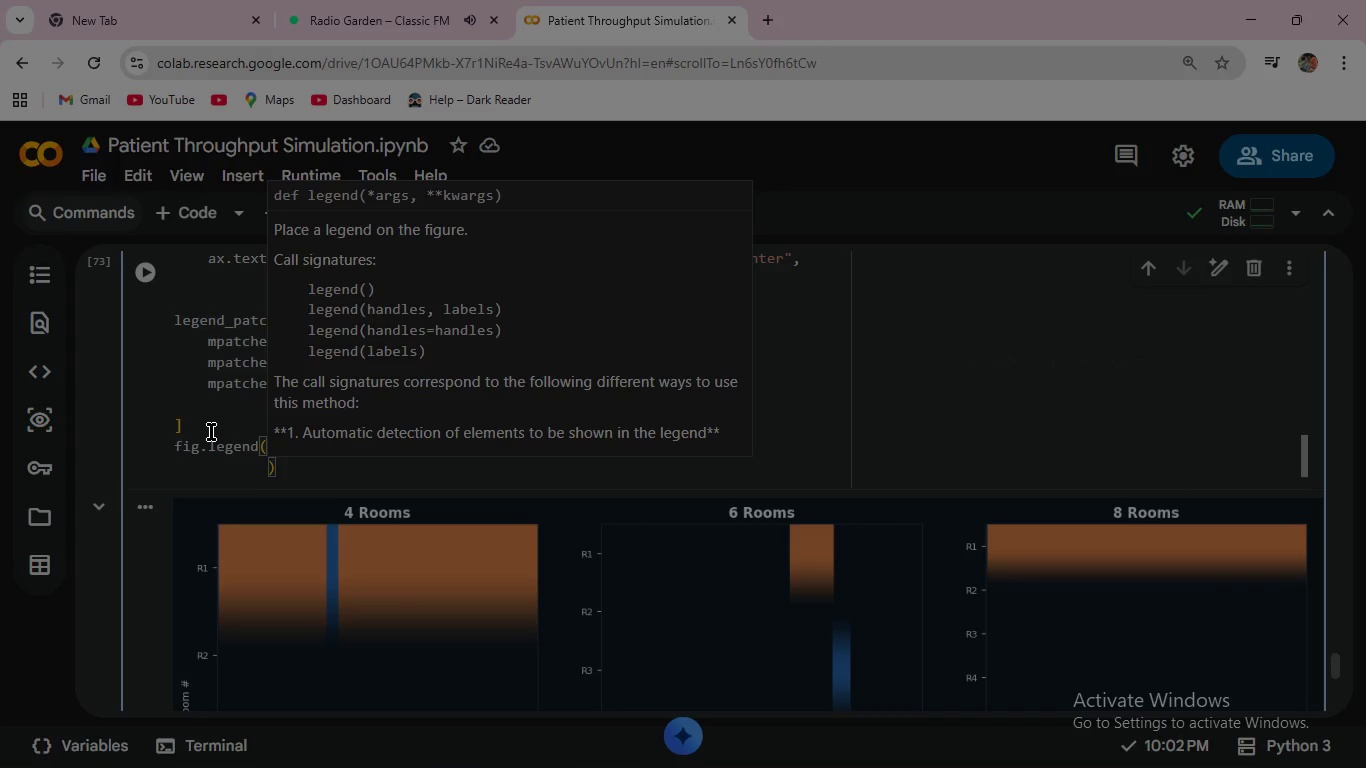 
type(fc)
key(Backspace)
type(ace)
 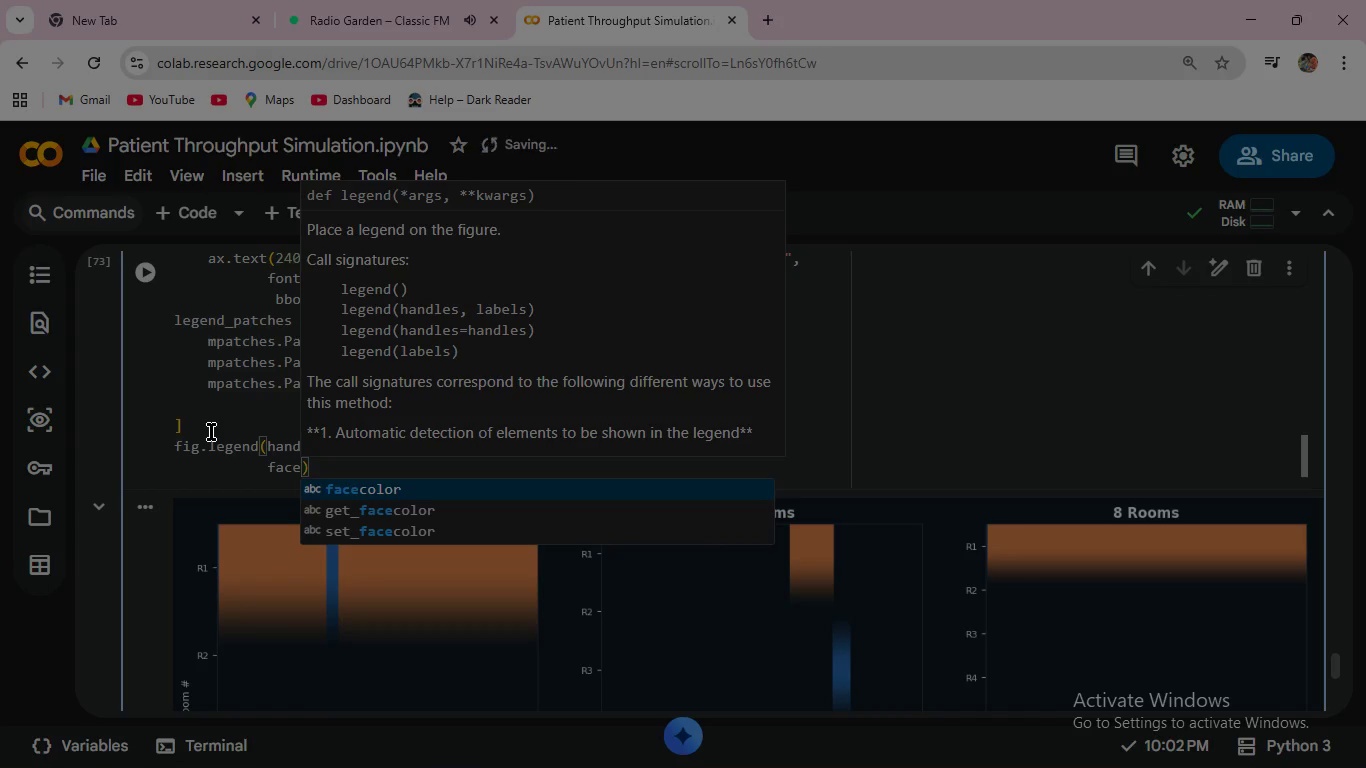 
key(Enter)
 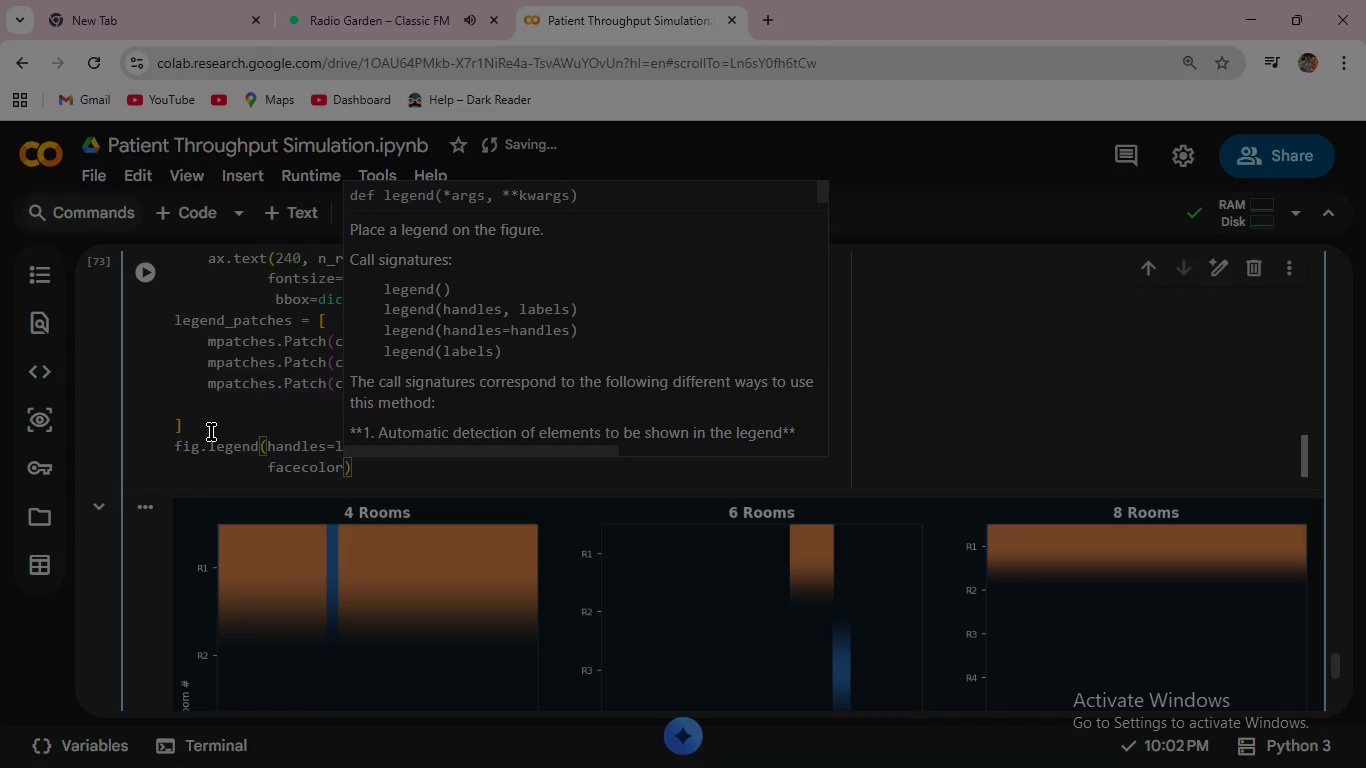 
type(="#1A2733)
 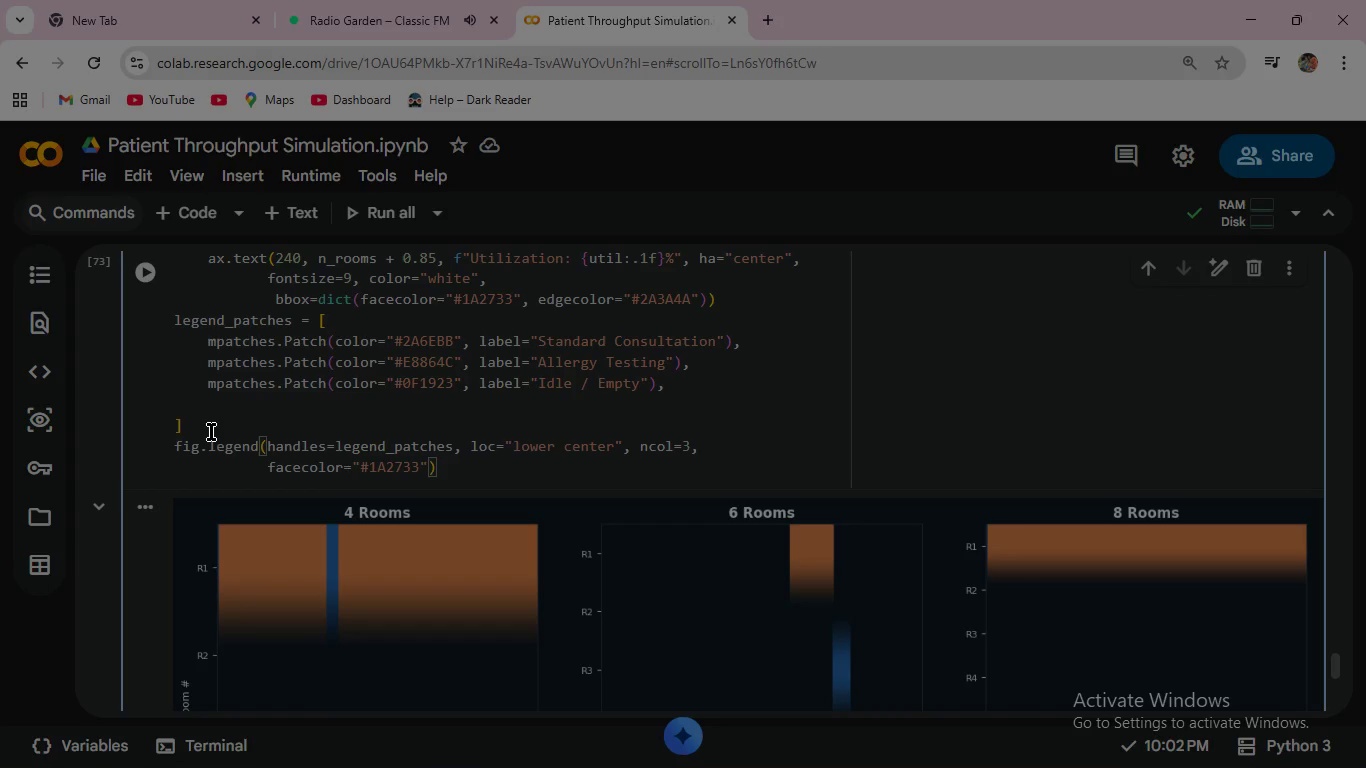 
key(ArrowRight)
 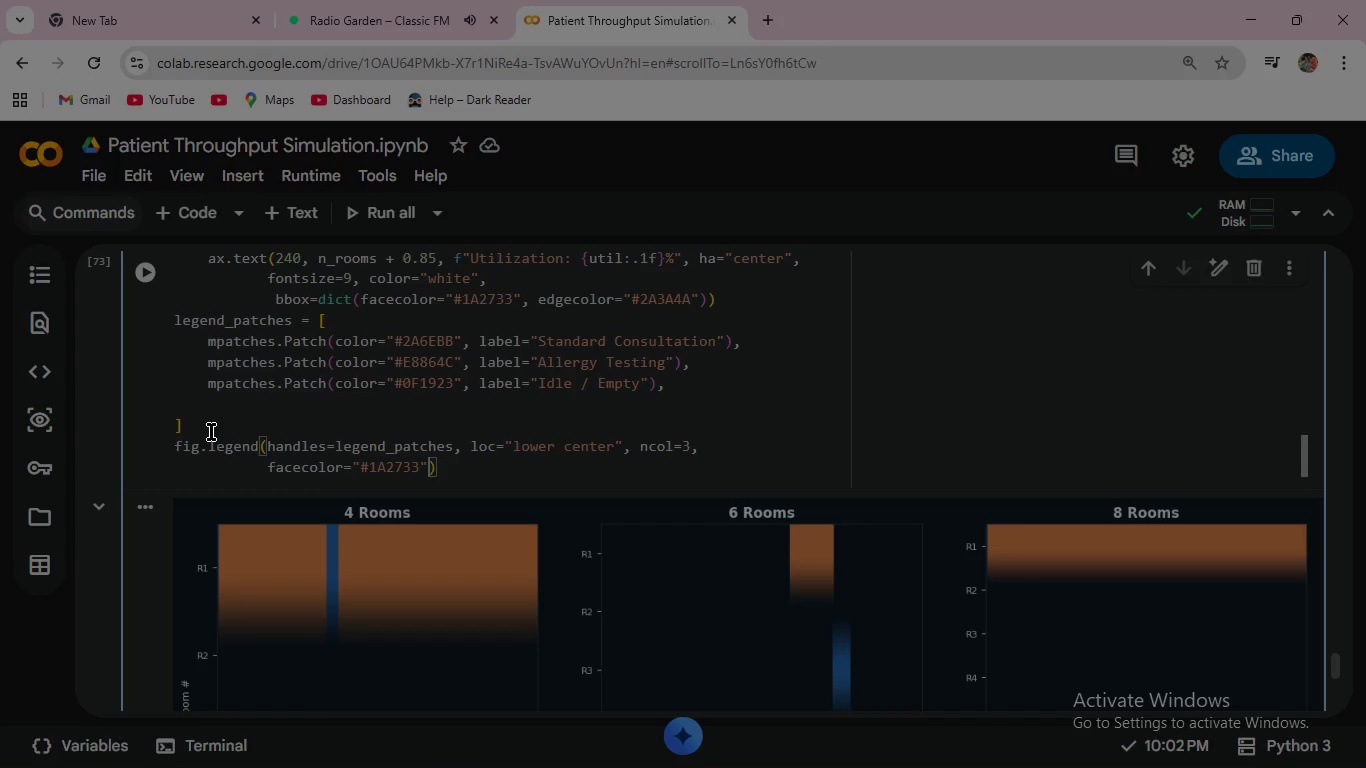 
type(, labelcolor="white)
 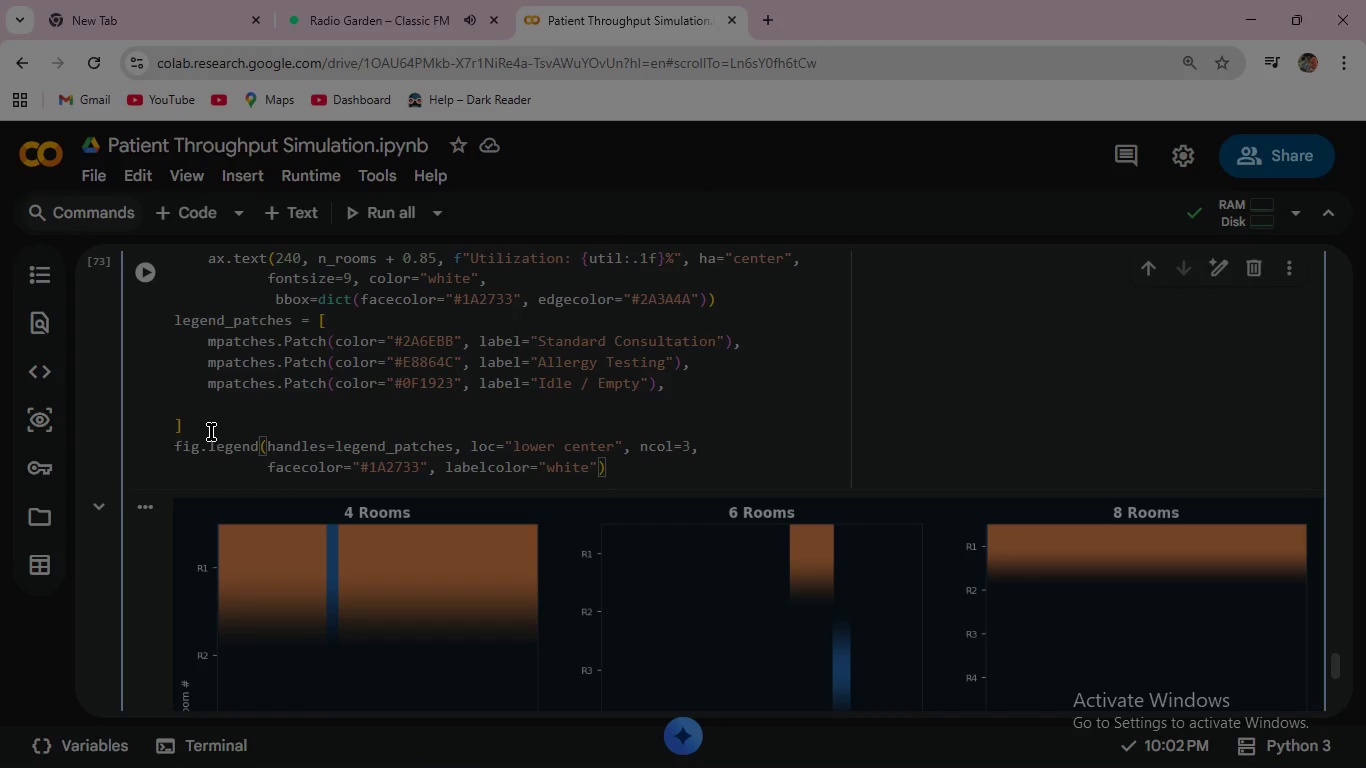 
key(ArrowRight)
 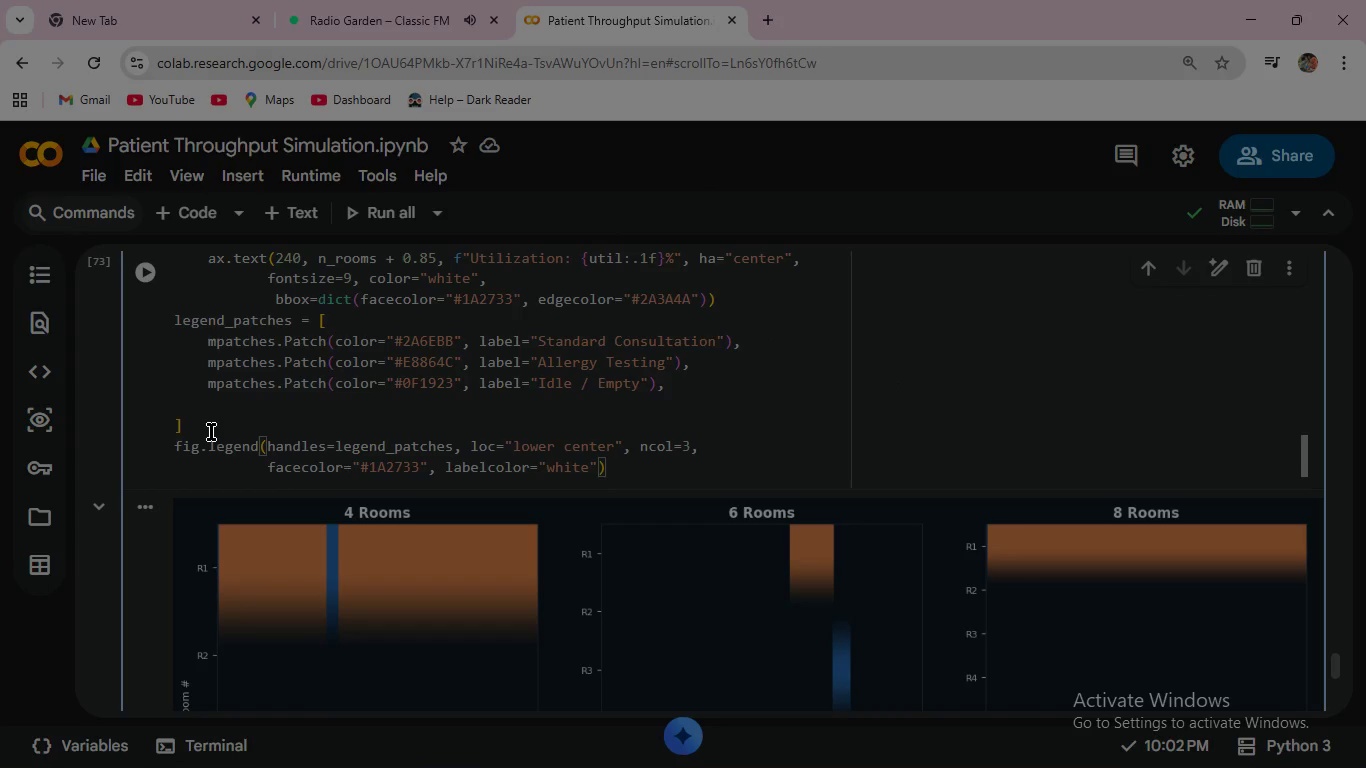 
type(, fontsize=10,)
 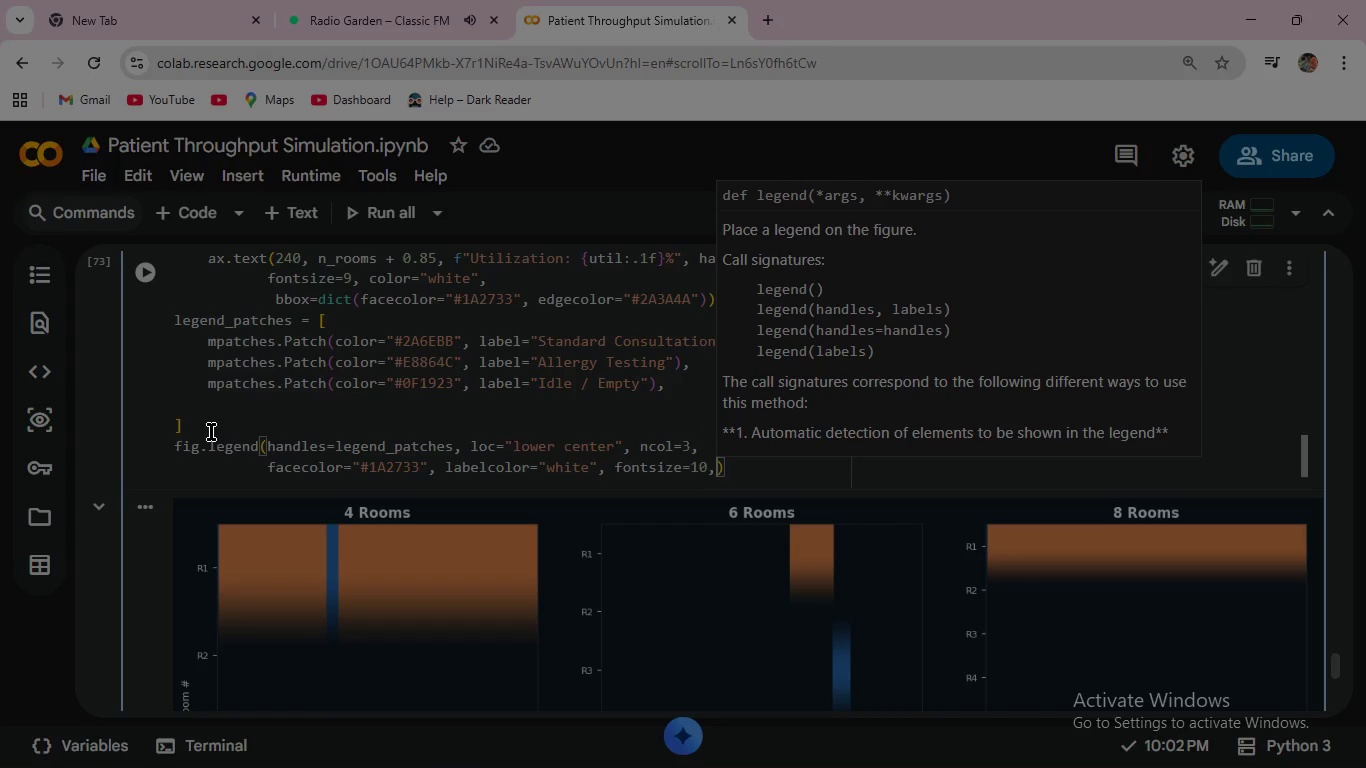 
key(Enter)
 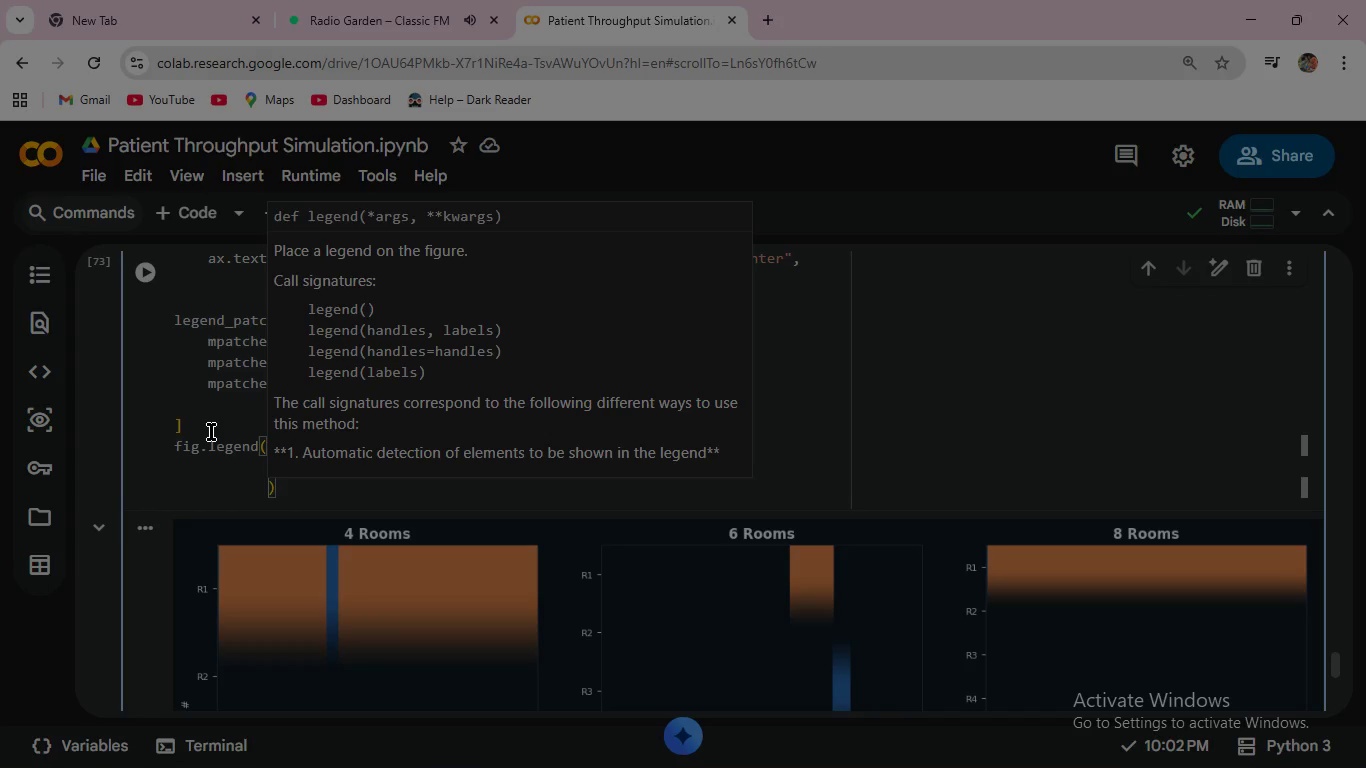 
wait(5.41)
 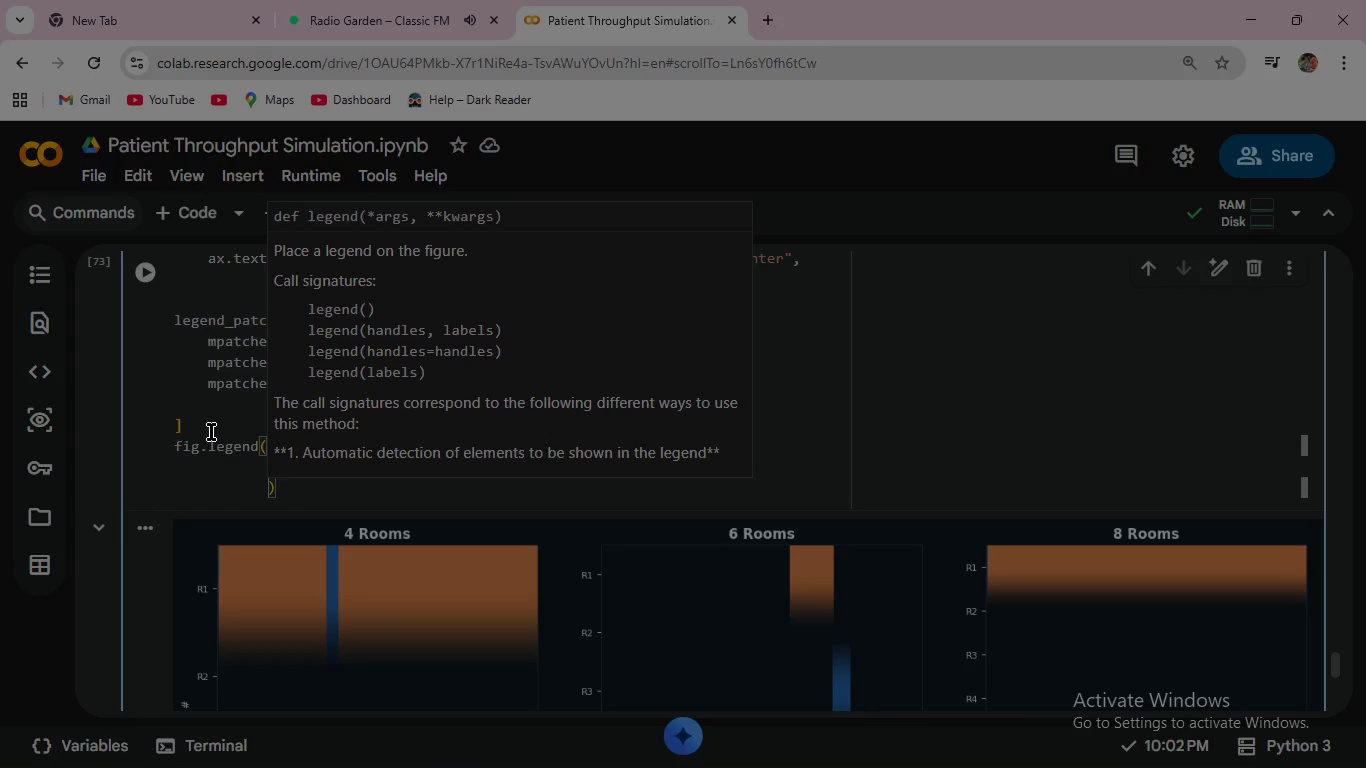 
type(fa)
 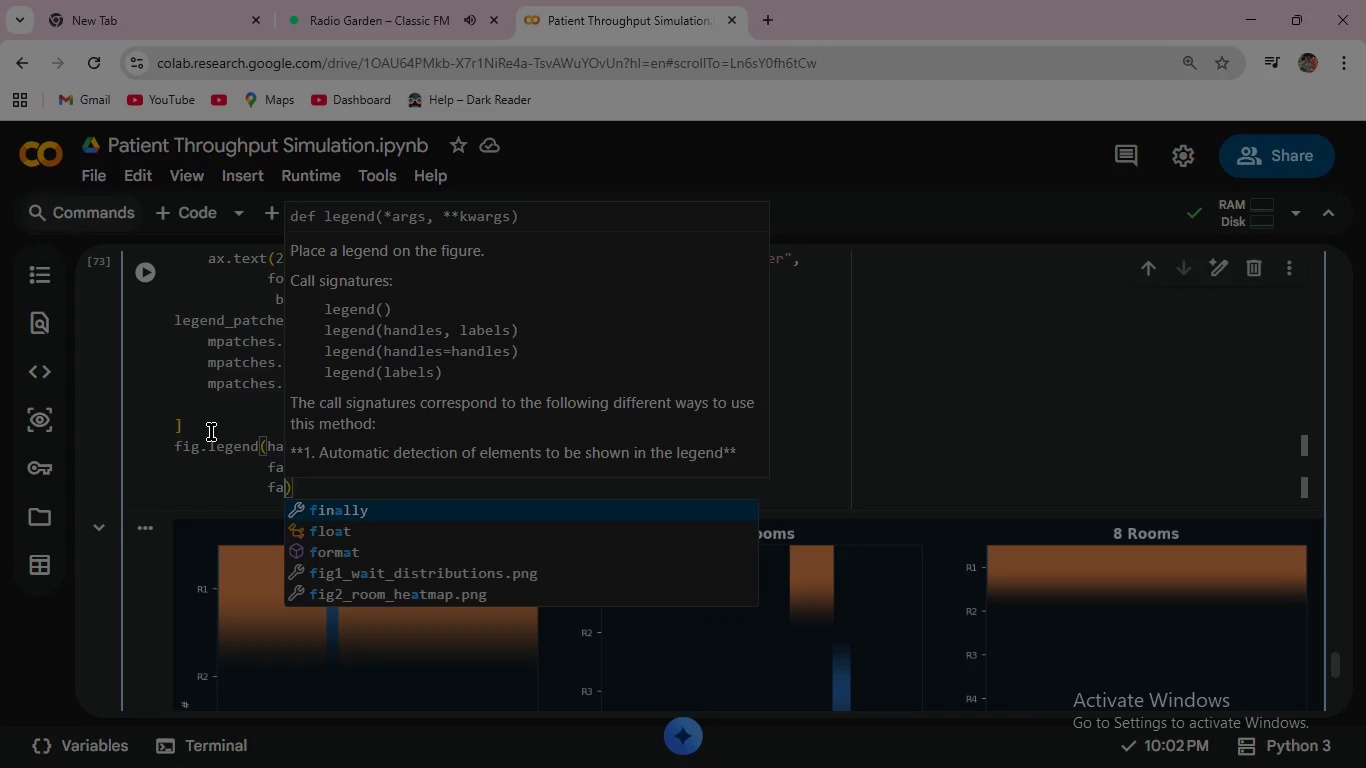 
key(Backspace)
type(ramea)
 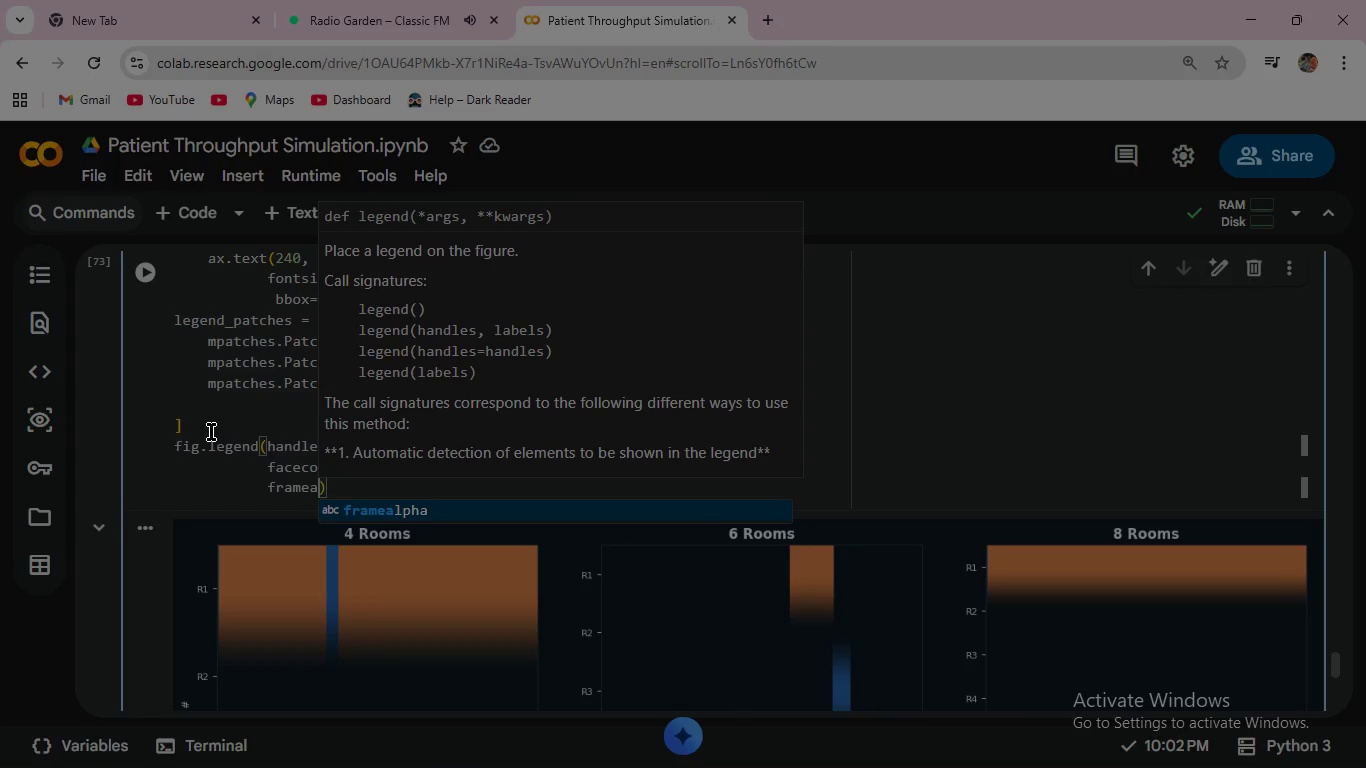 
key(Enter)
 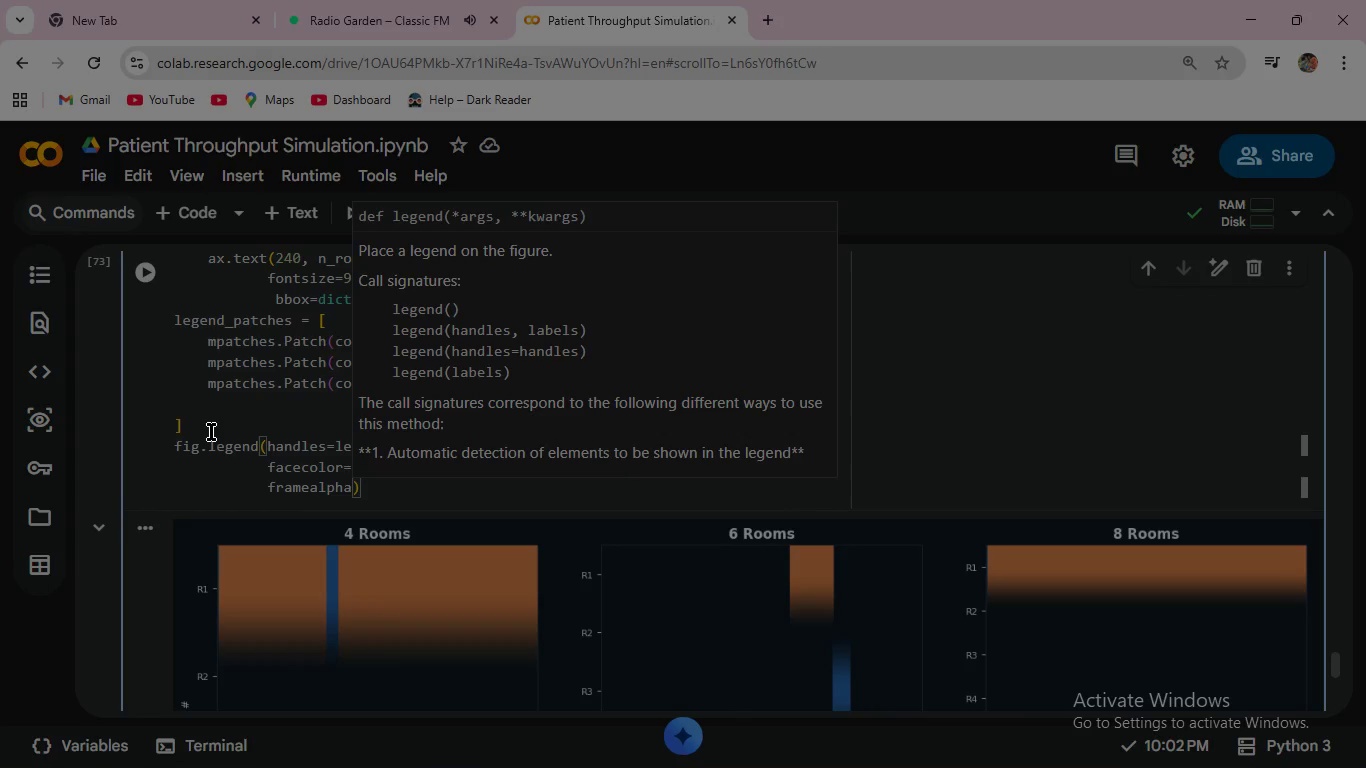 
type(=0.9, bbox_to_anchor=)
 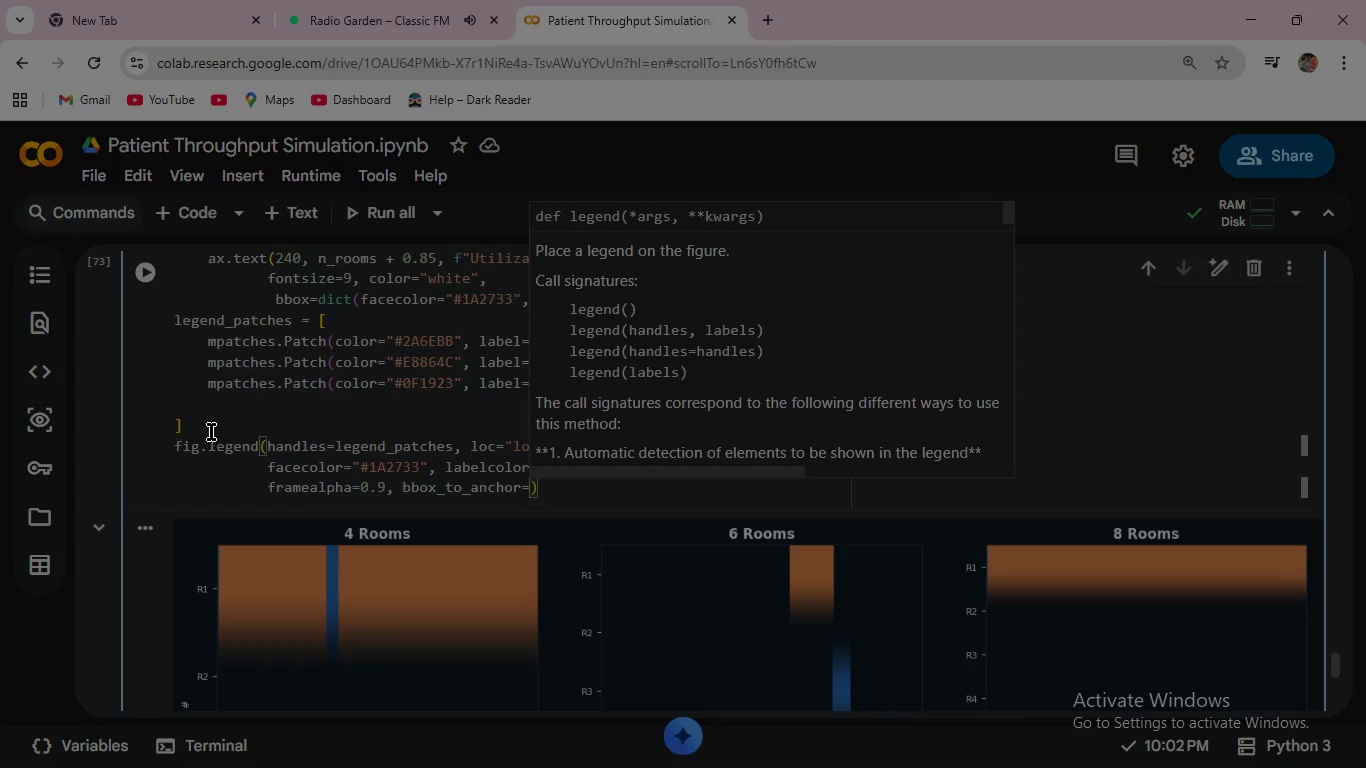 
type((0.5, -0.02)
 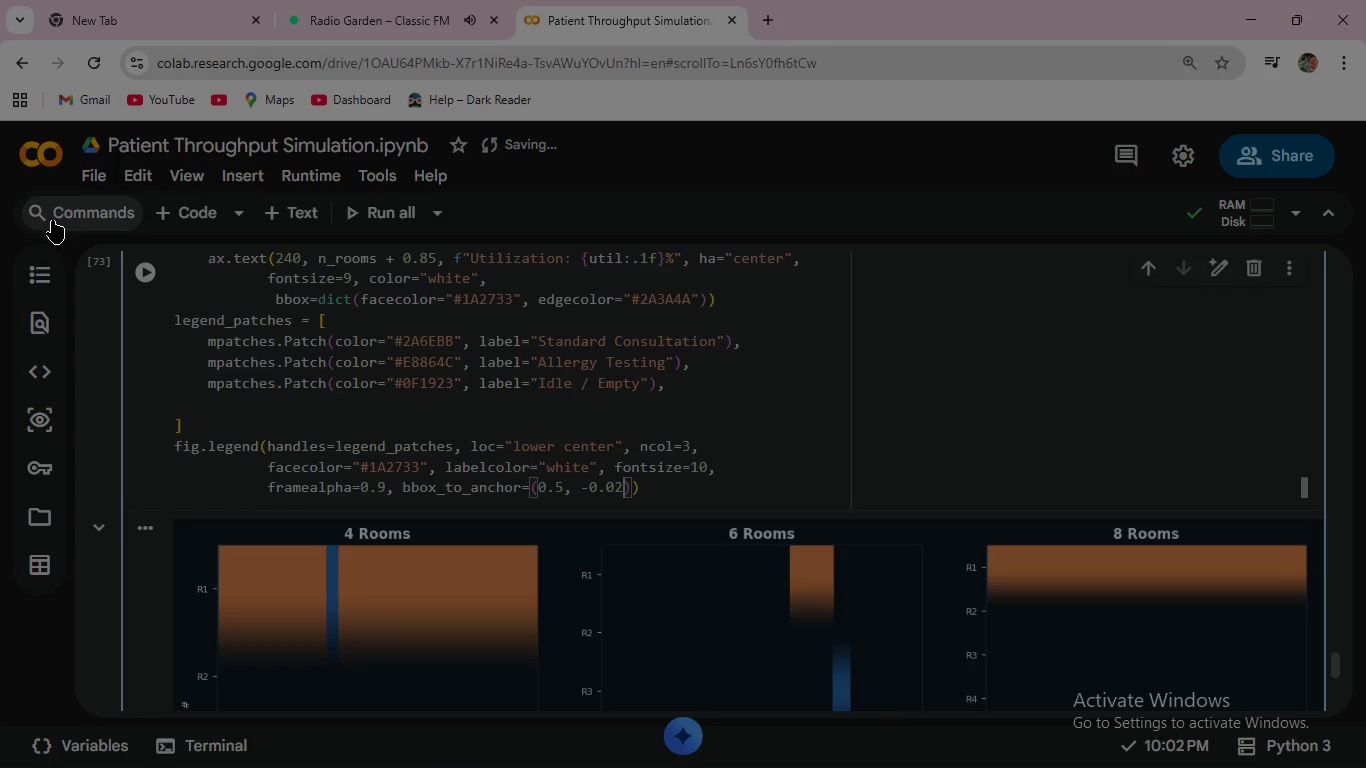 
left_click([148, 272])
 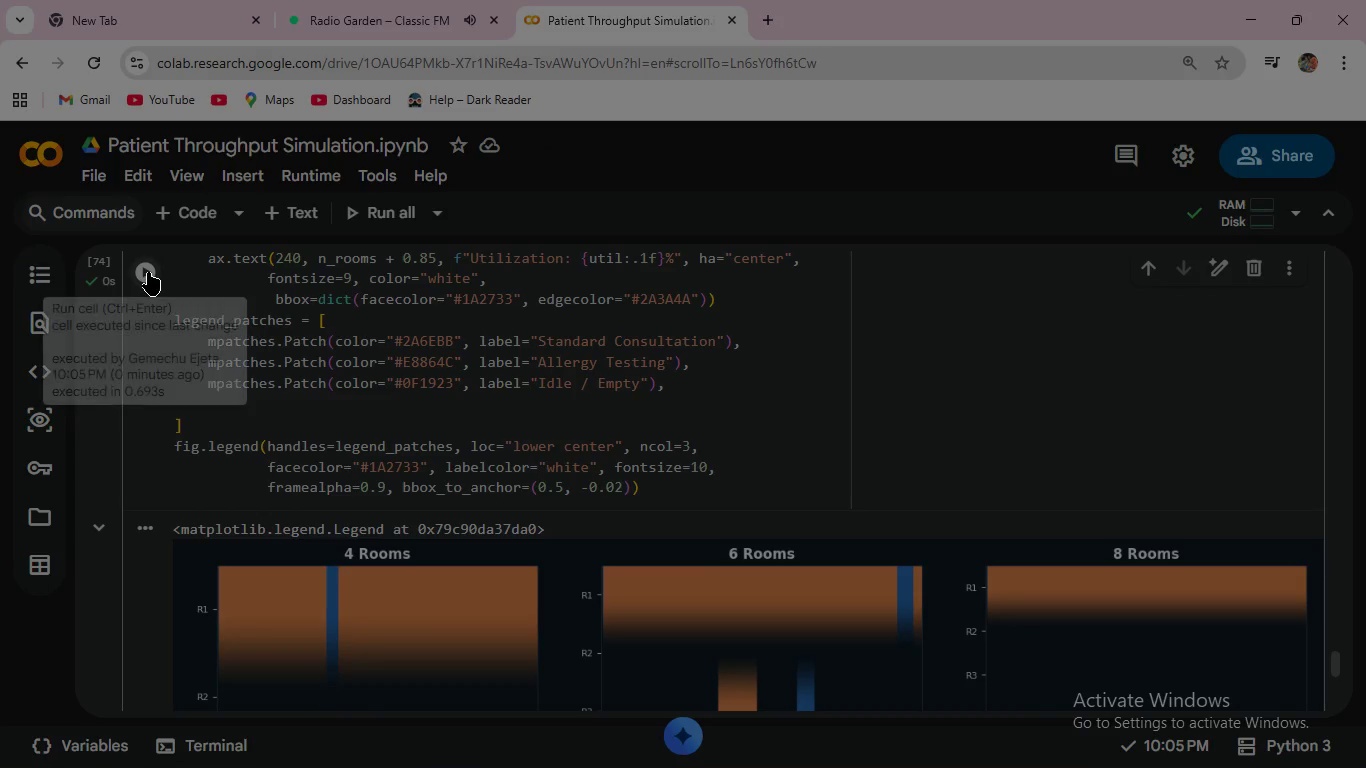 
scroll: coordinate [306, 384], scroll_direction: down, amount: 5.0
 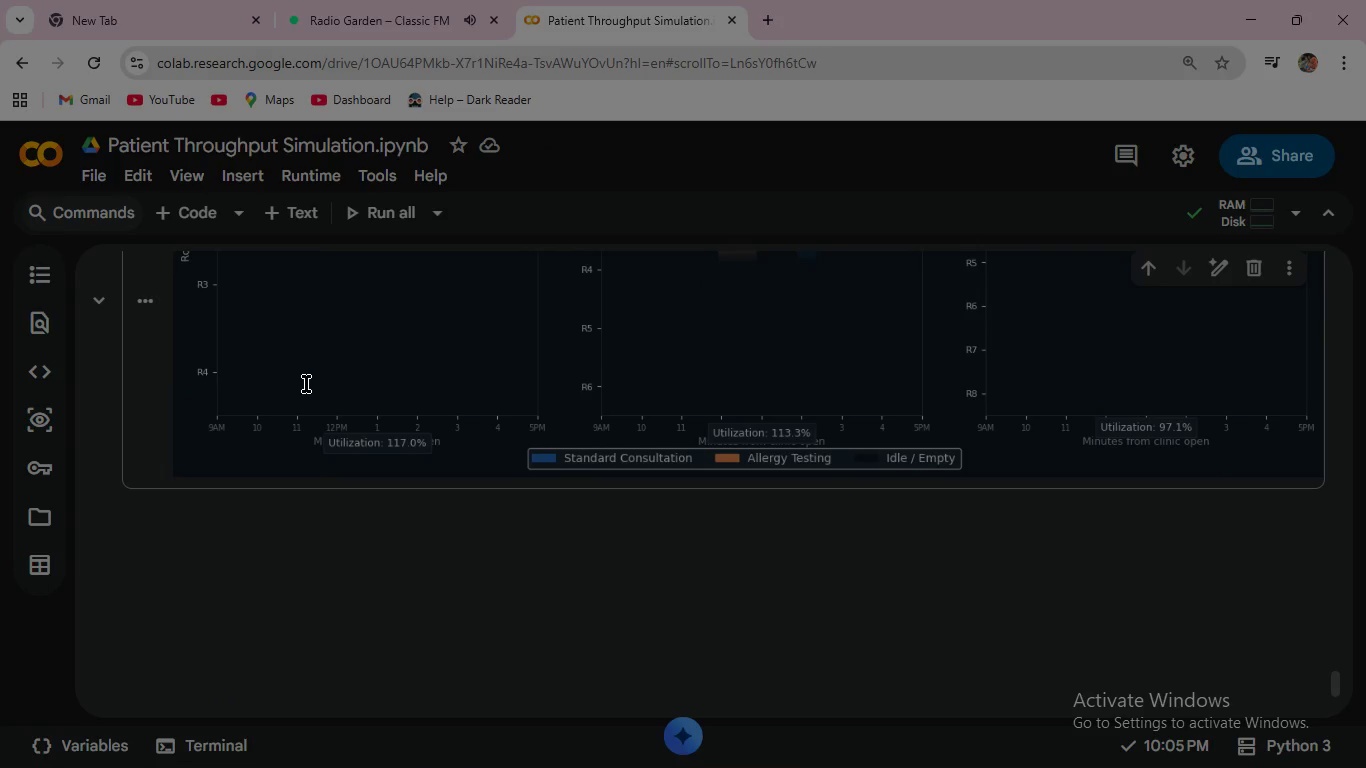 
scroll: coordinate [306, 384], scroll_direction: up, amount: 2.0
 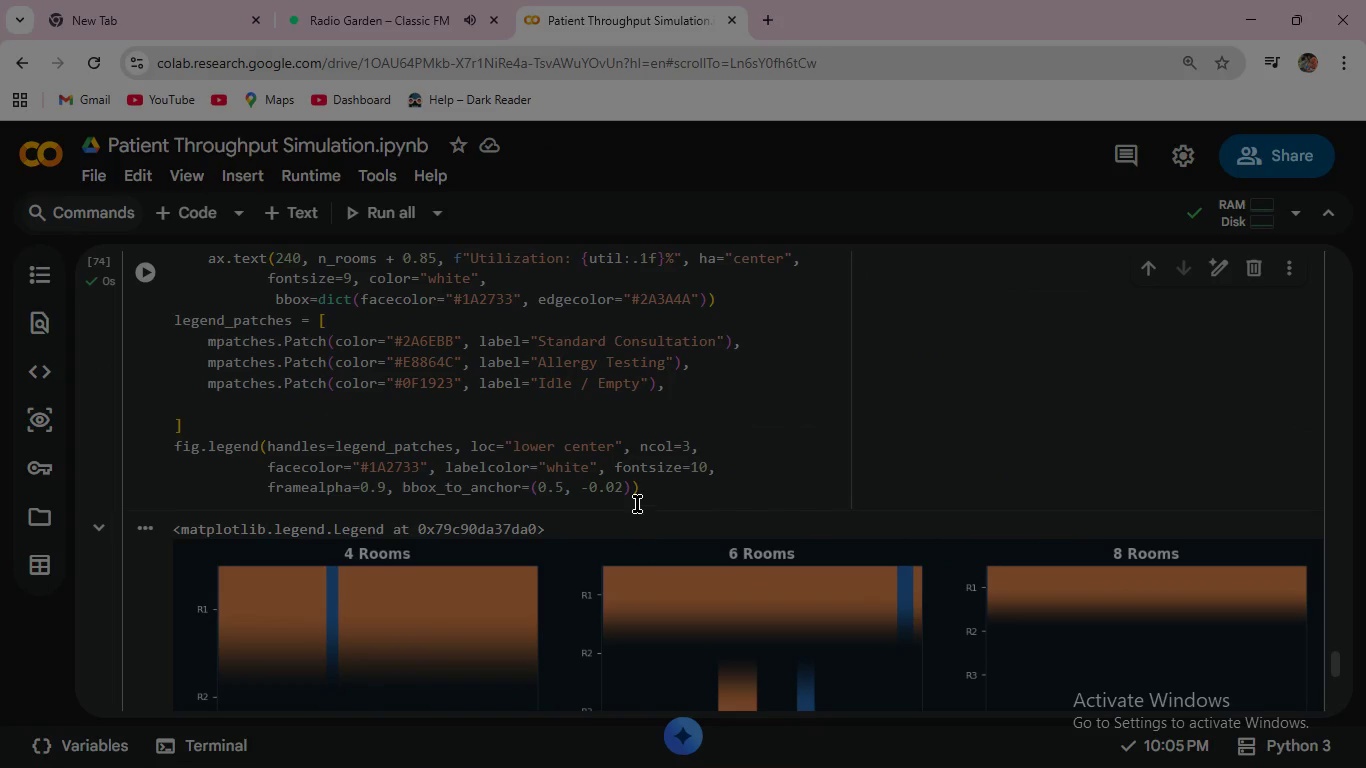 
left_click([650, 486])
 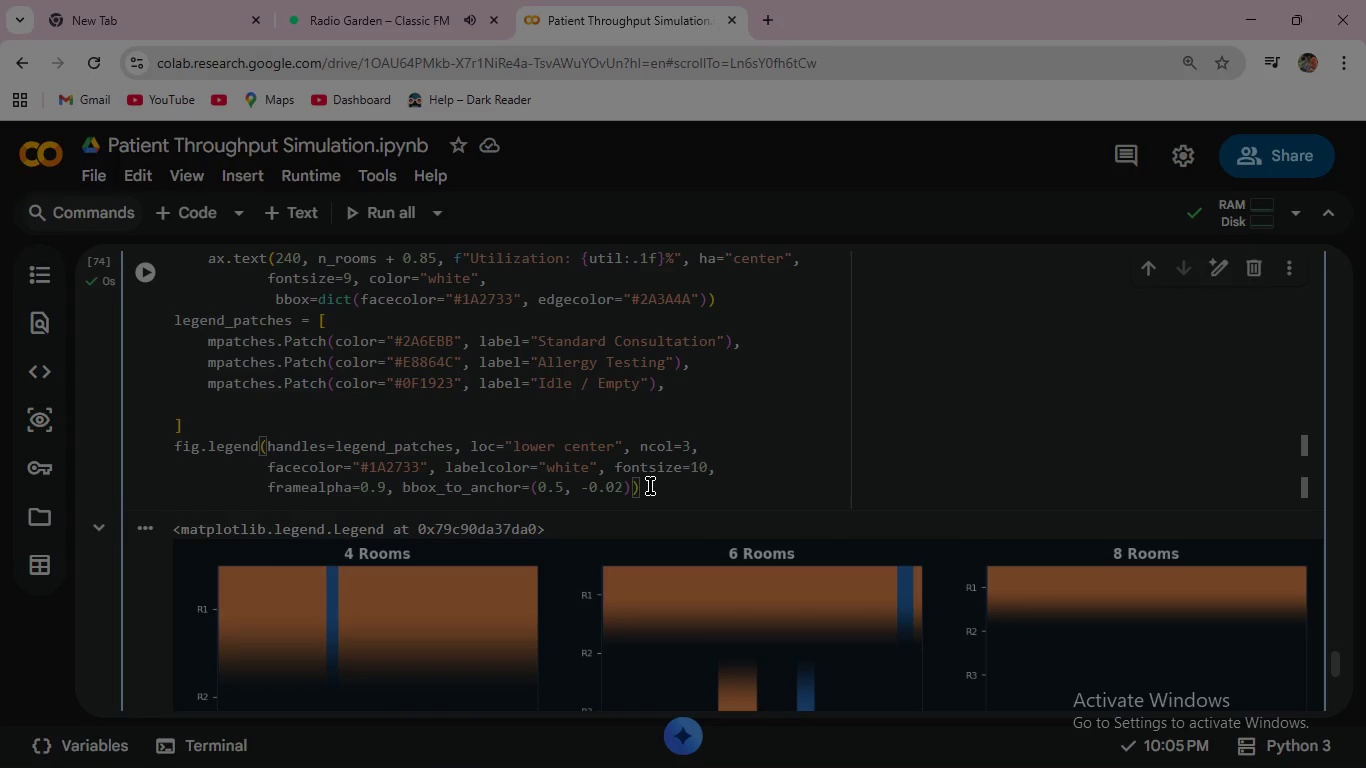 
wait(6.39)
 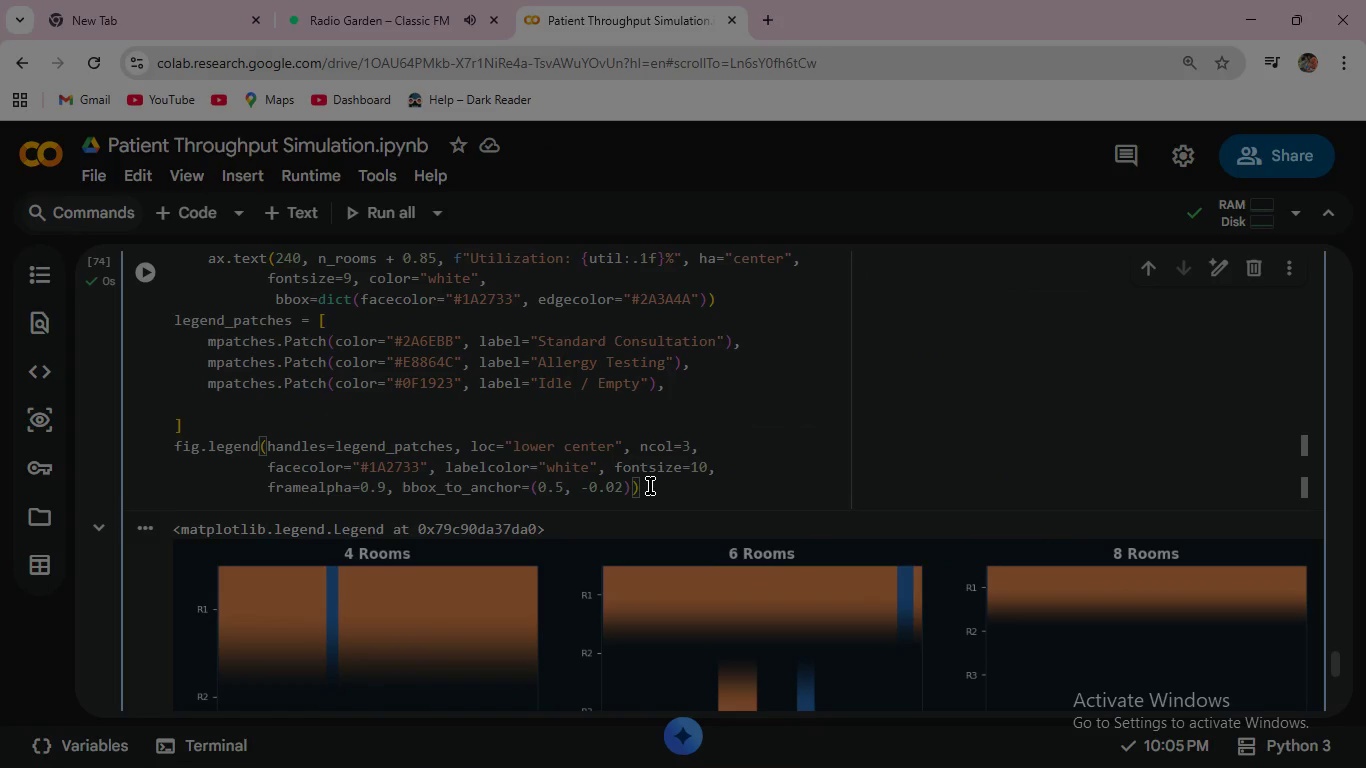 
key(Enter)
 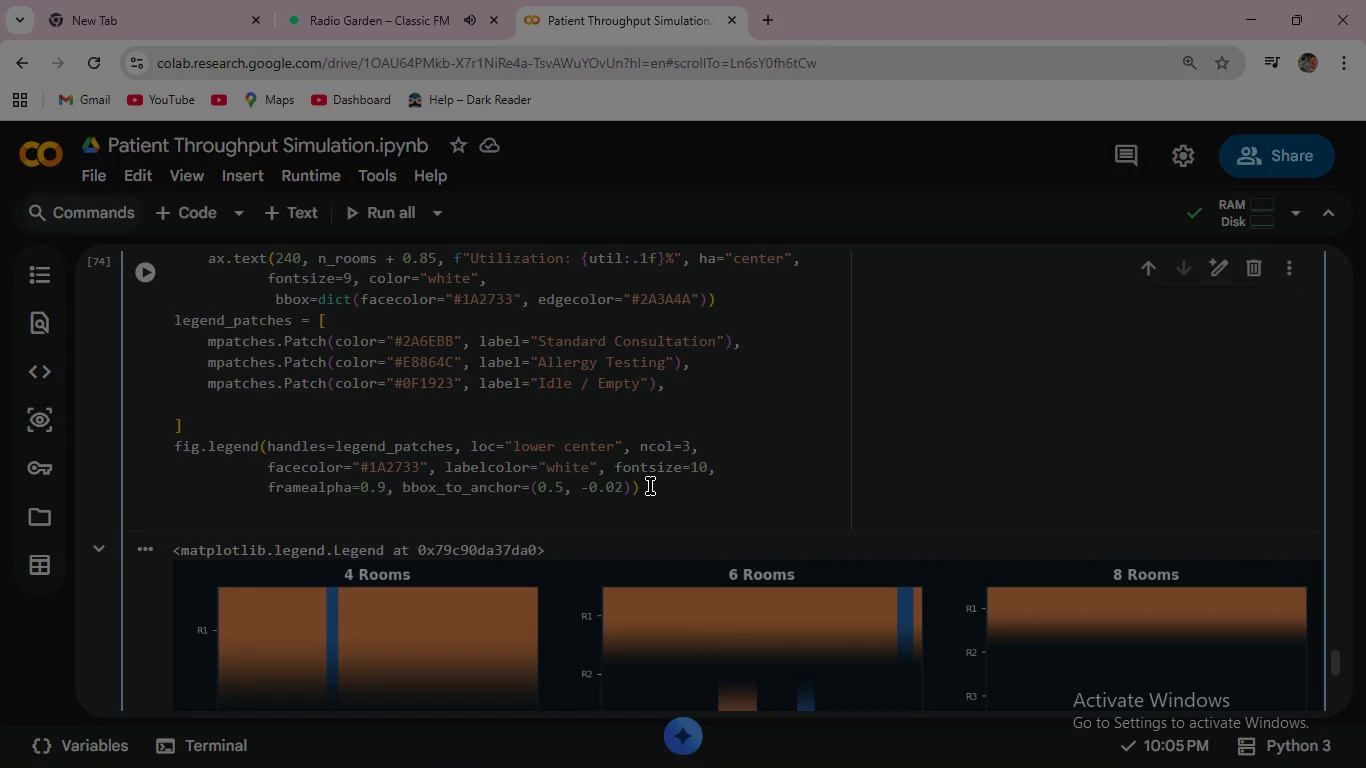 
type(fig.suptitle)
 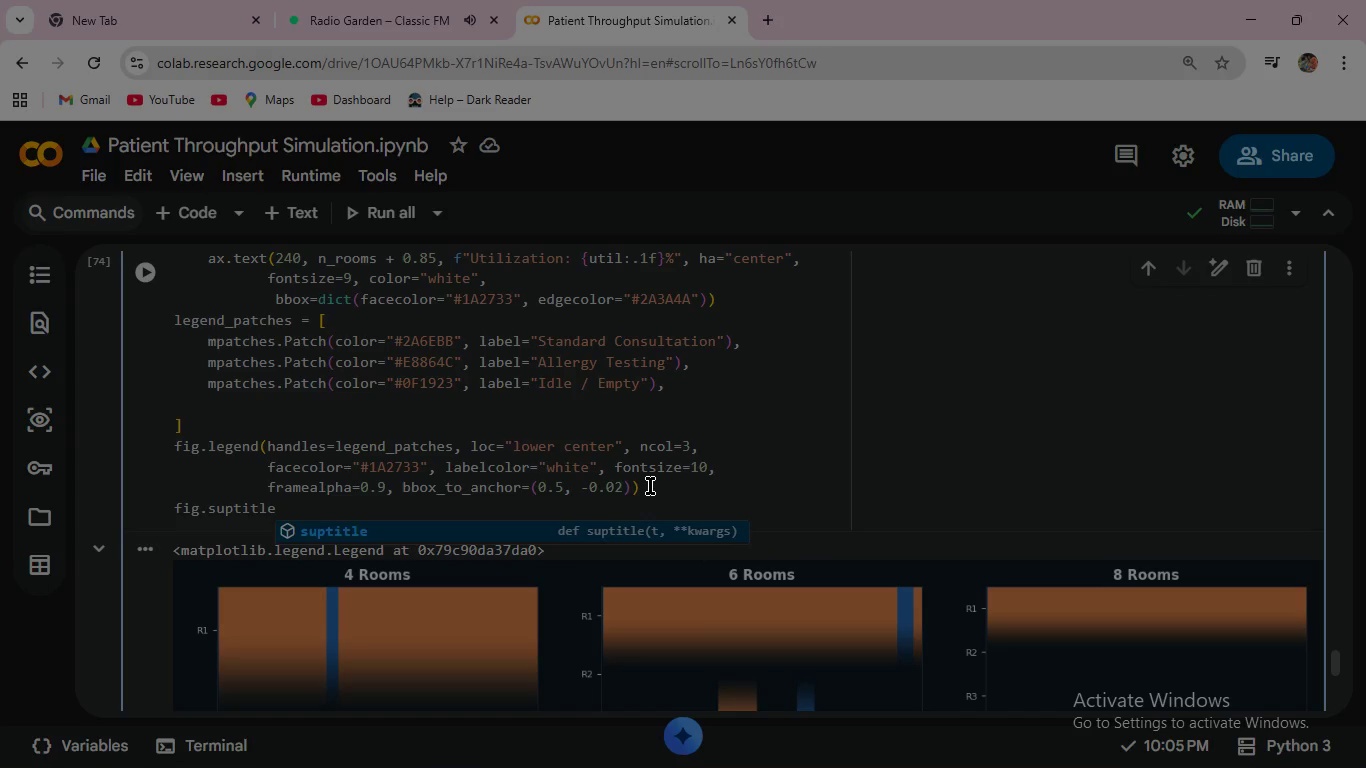 
key(Enter)
 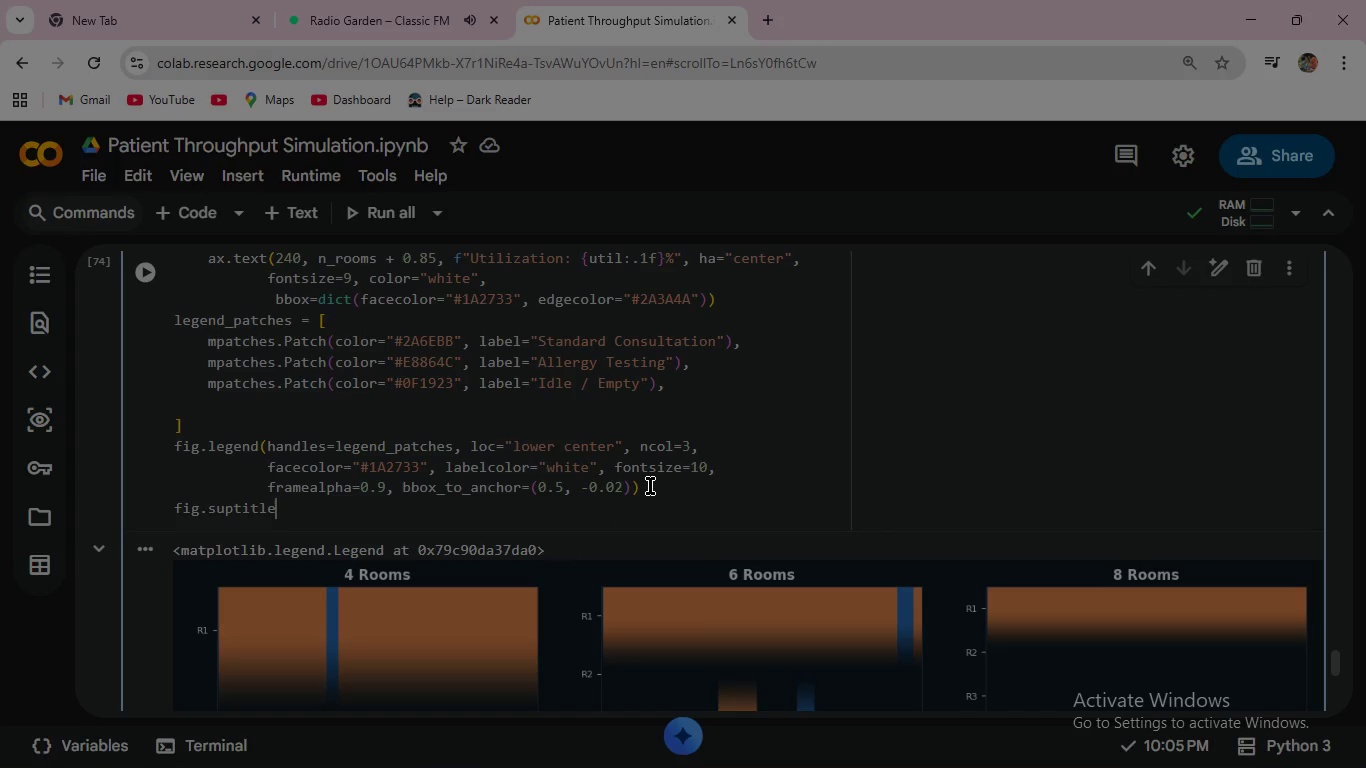 
type(("Room Utilization Heatmap -One Sample Day per Scenario)
 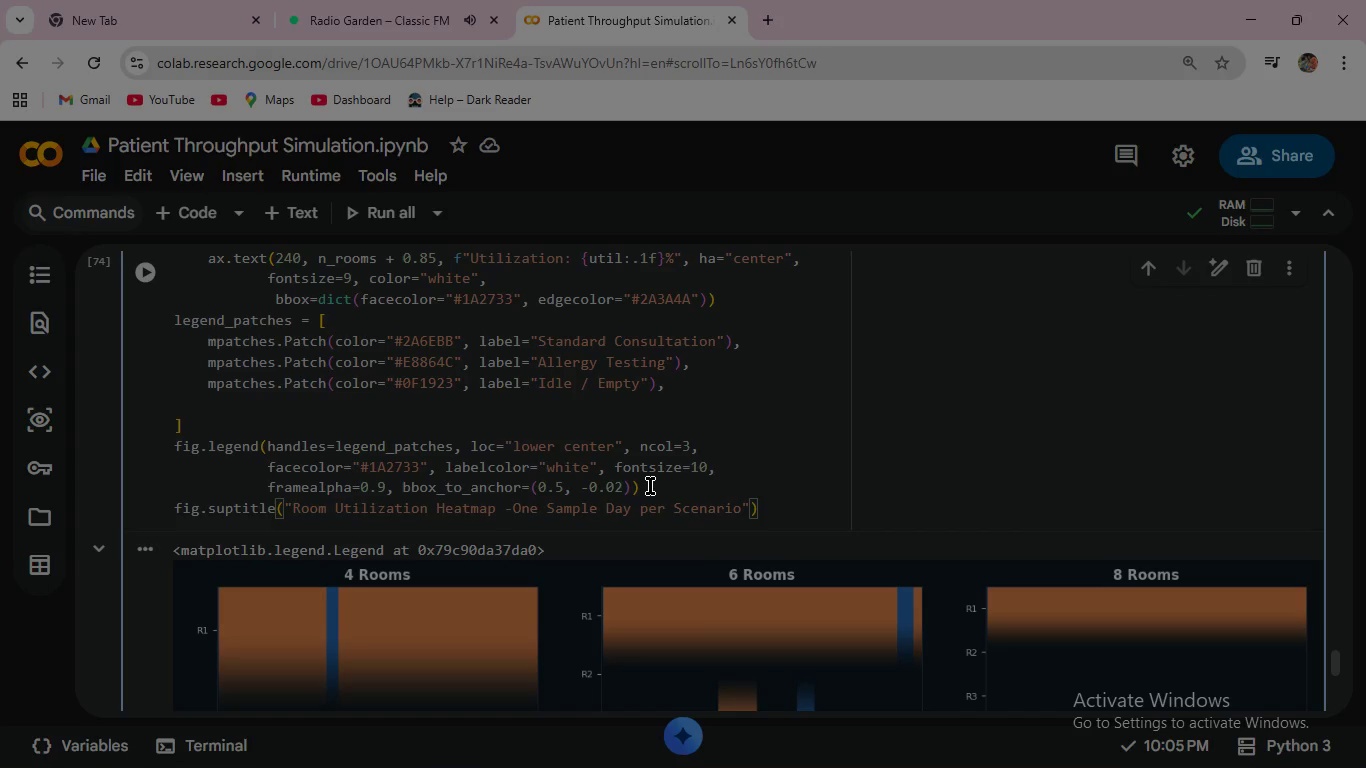 
wait(10.2)
 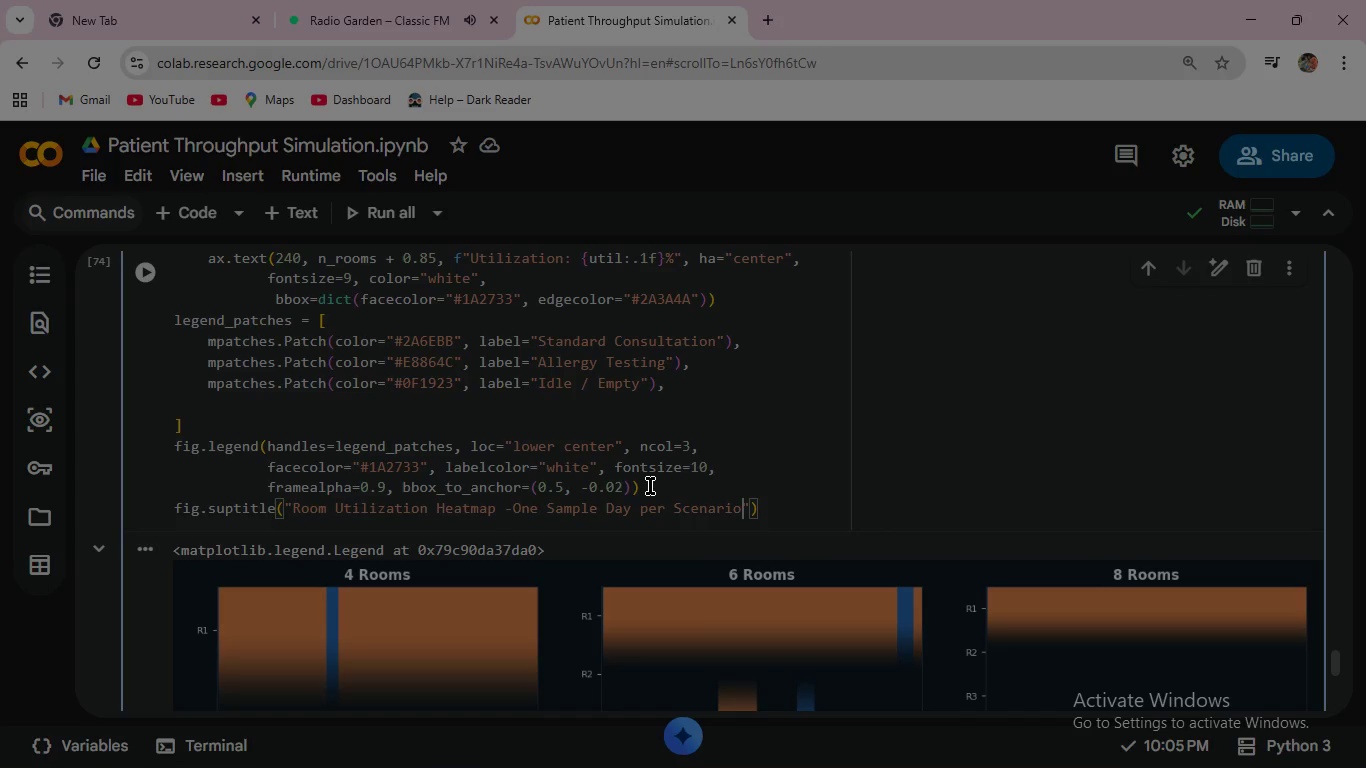 
key(ArrowRight)
 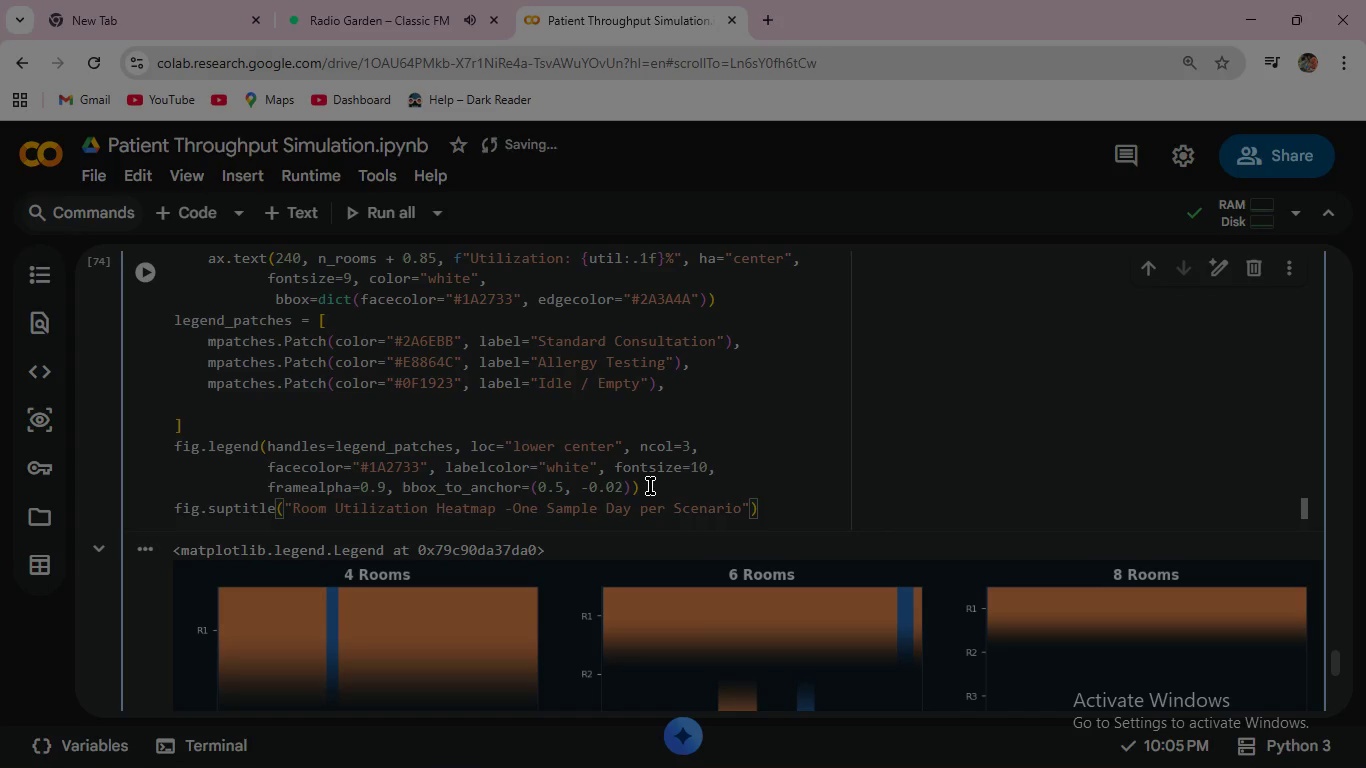 
key(Comma)
 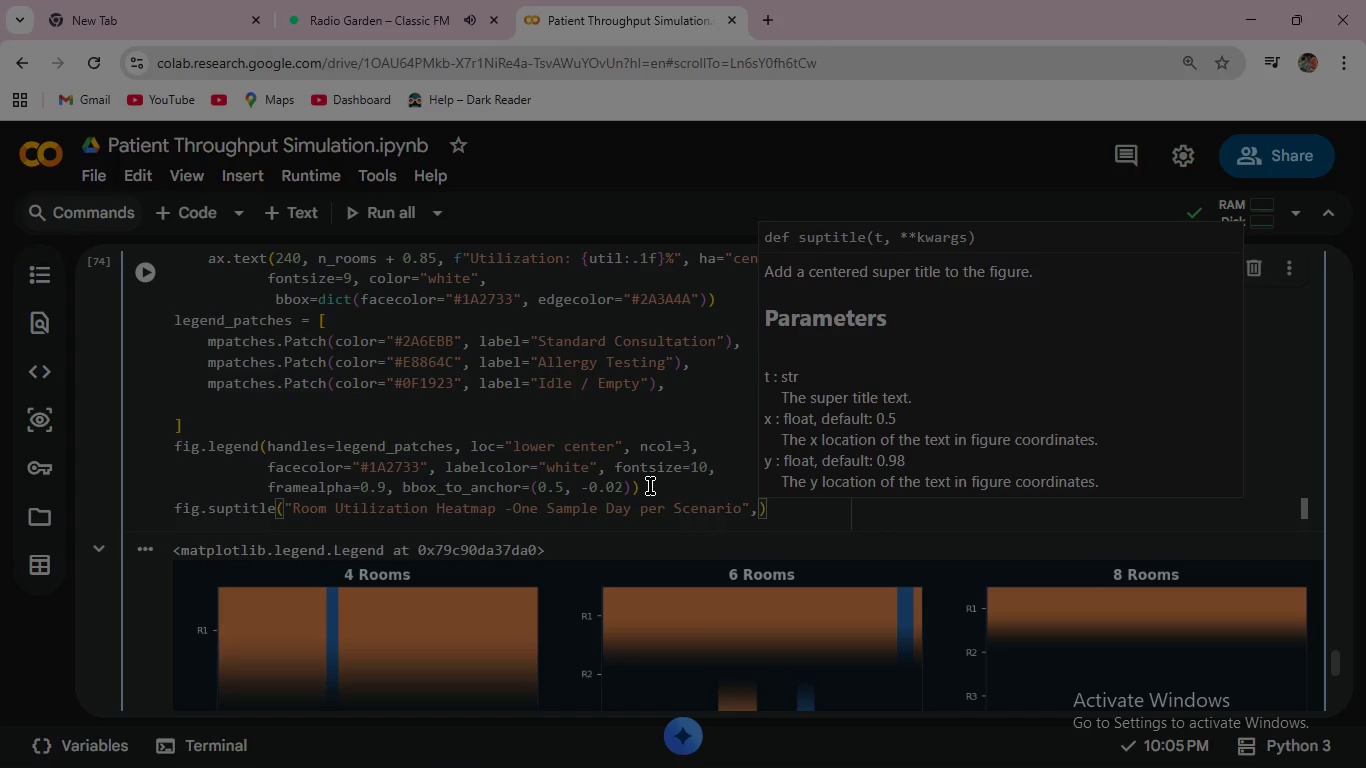 
key(Enter)
 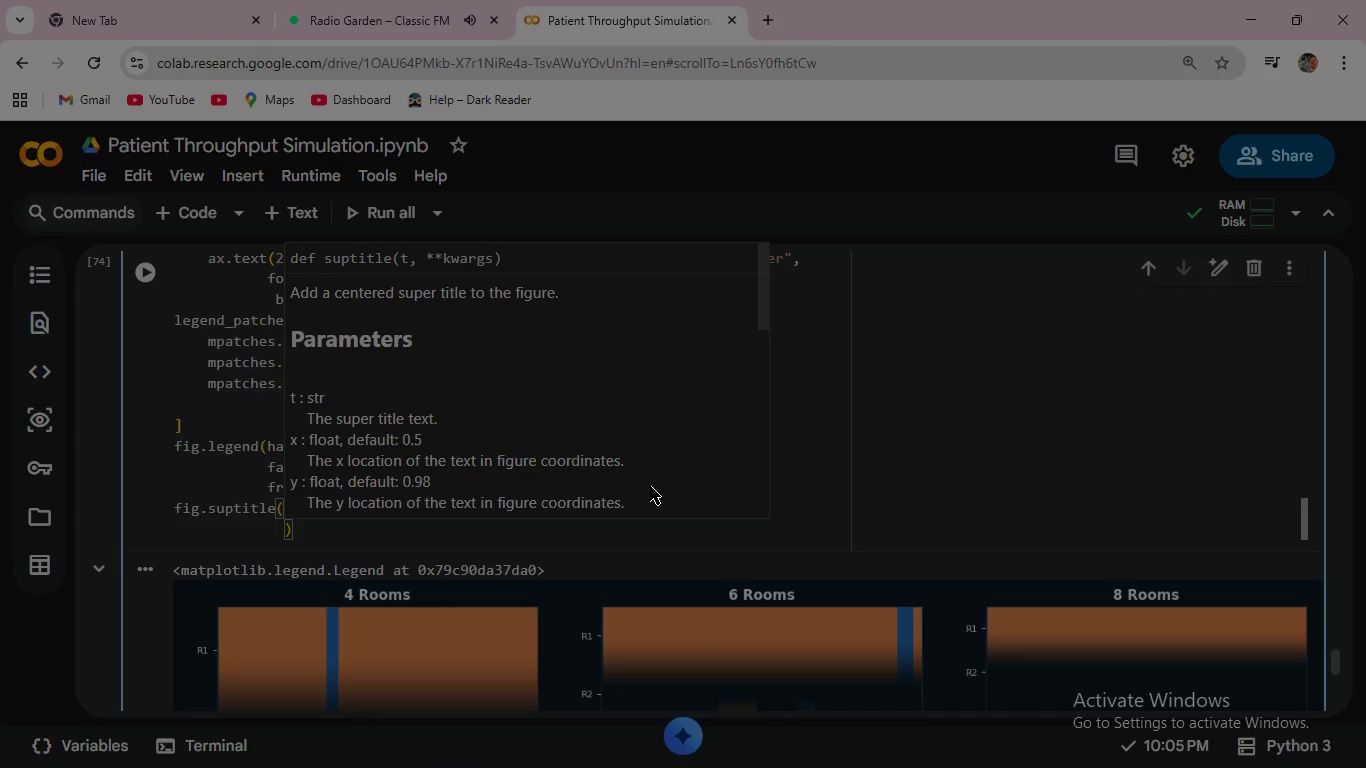 
type(fot)
key(Backspace)
type(ntsize=13, color="white)
 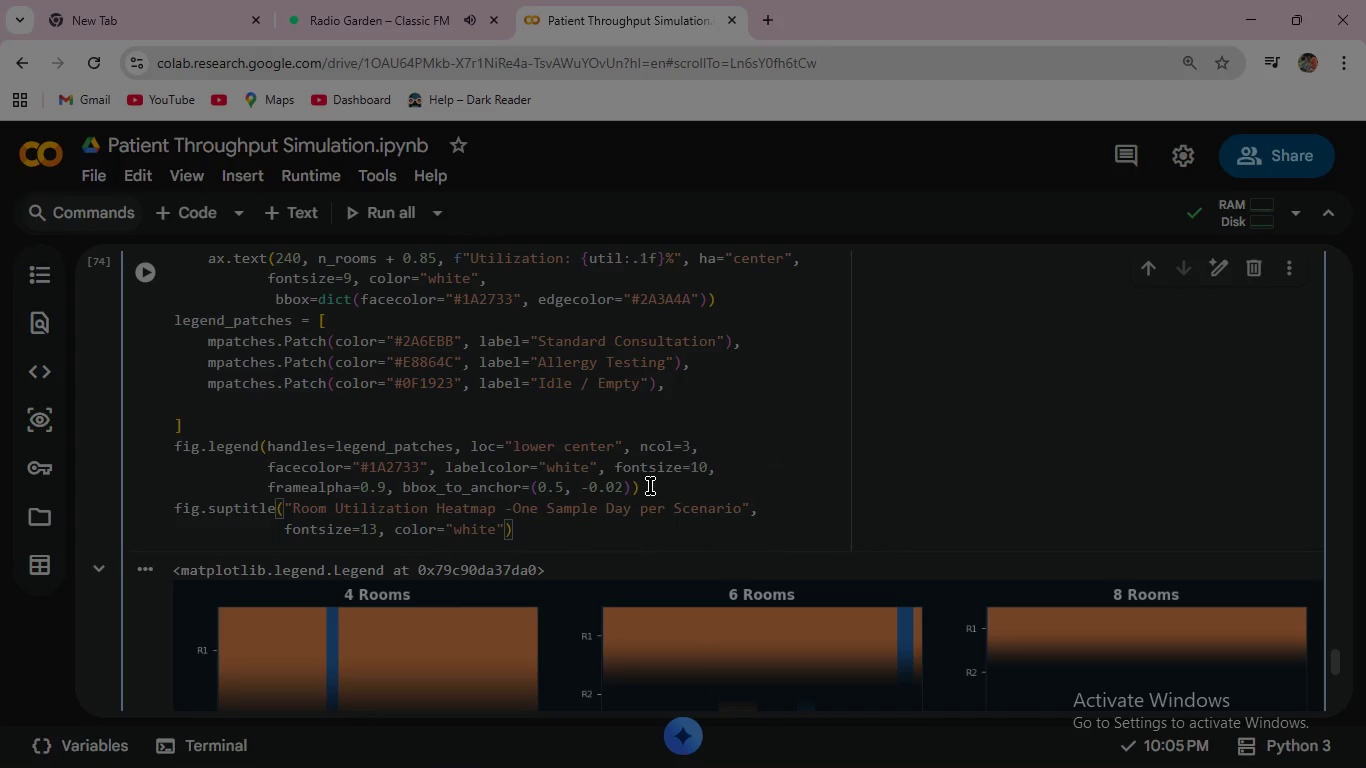 
key(ArrowRight)
 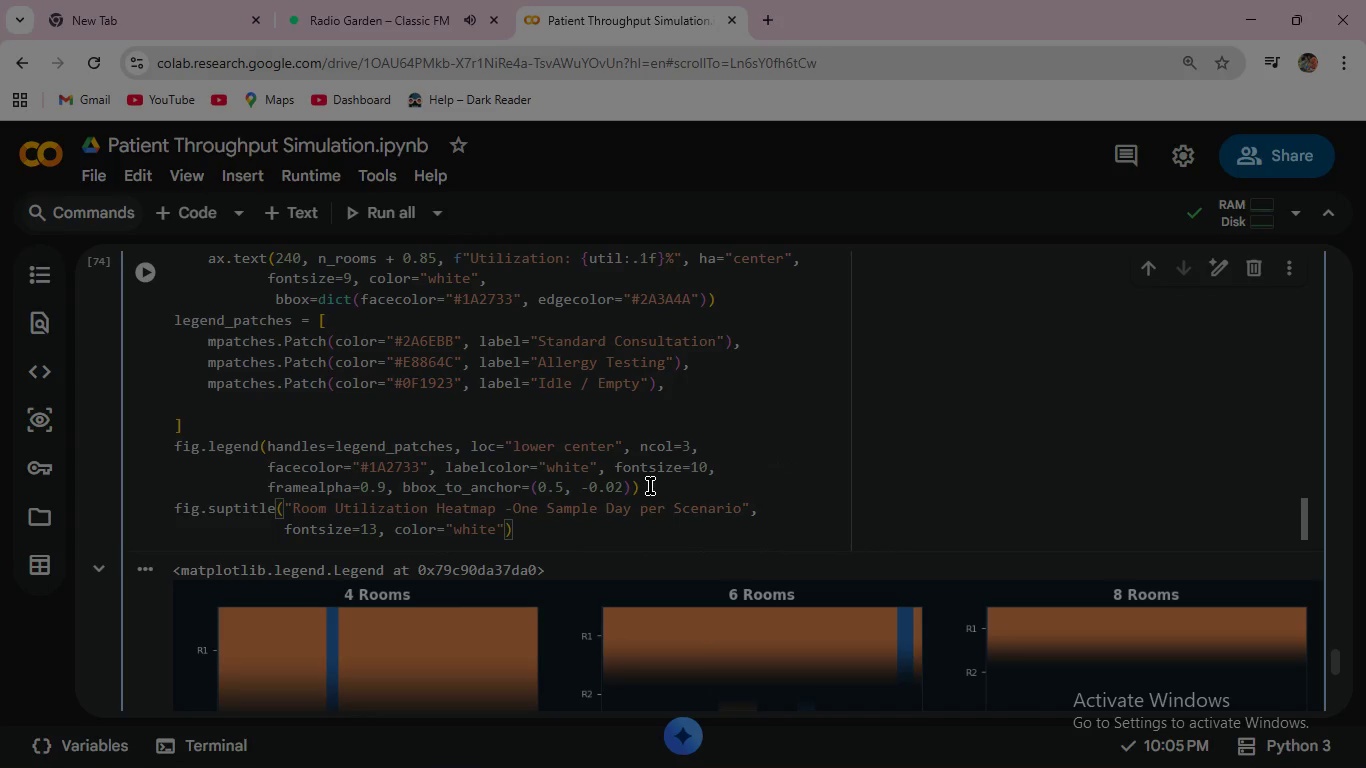 
type(, fontweight)
 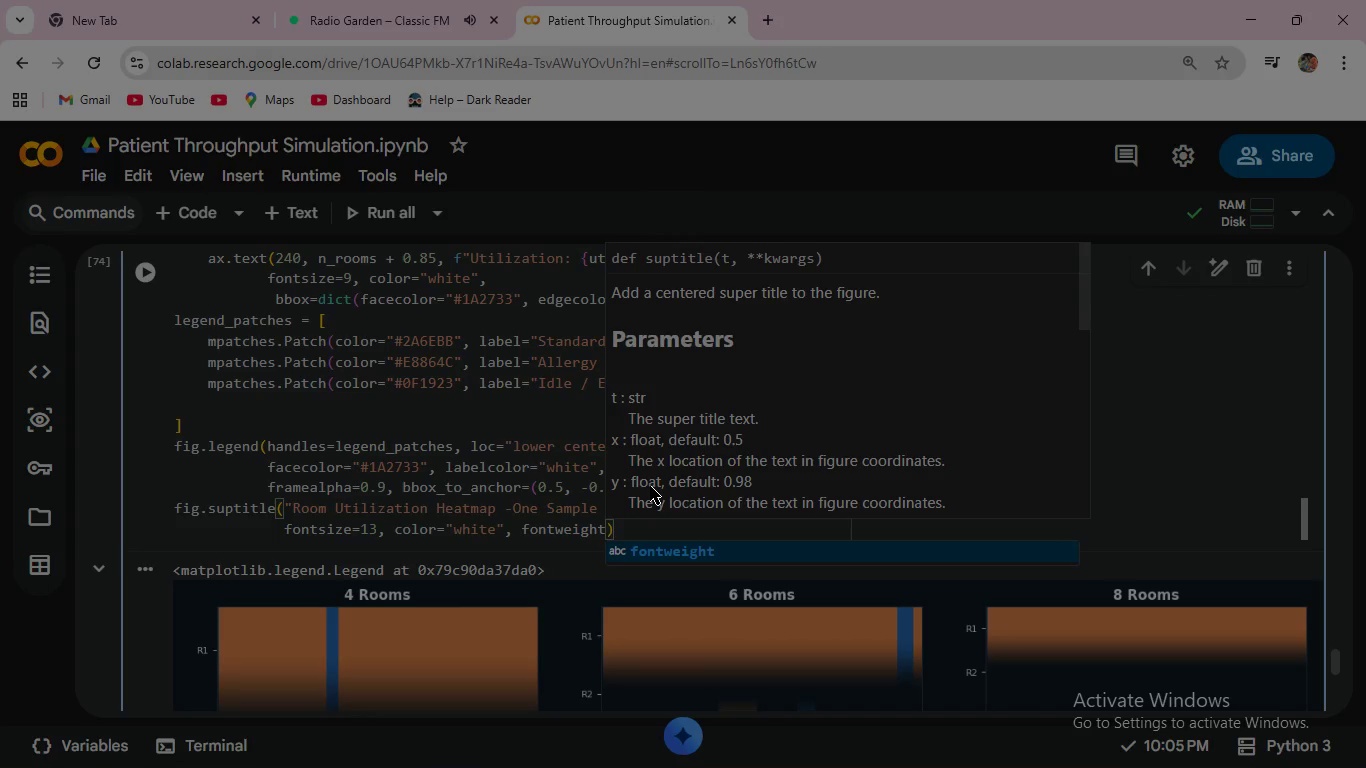 
type(="bold)
 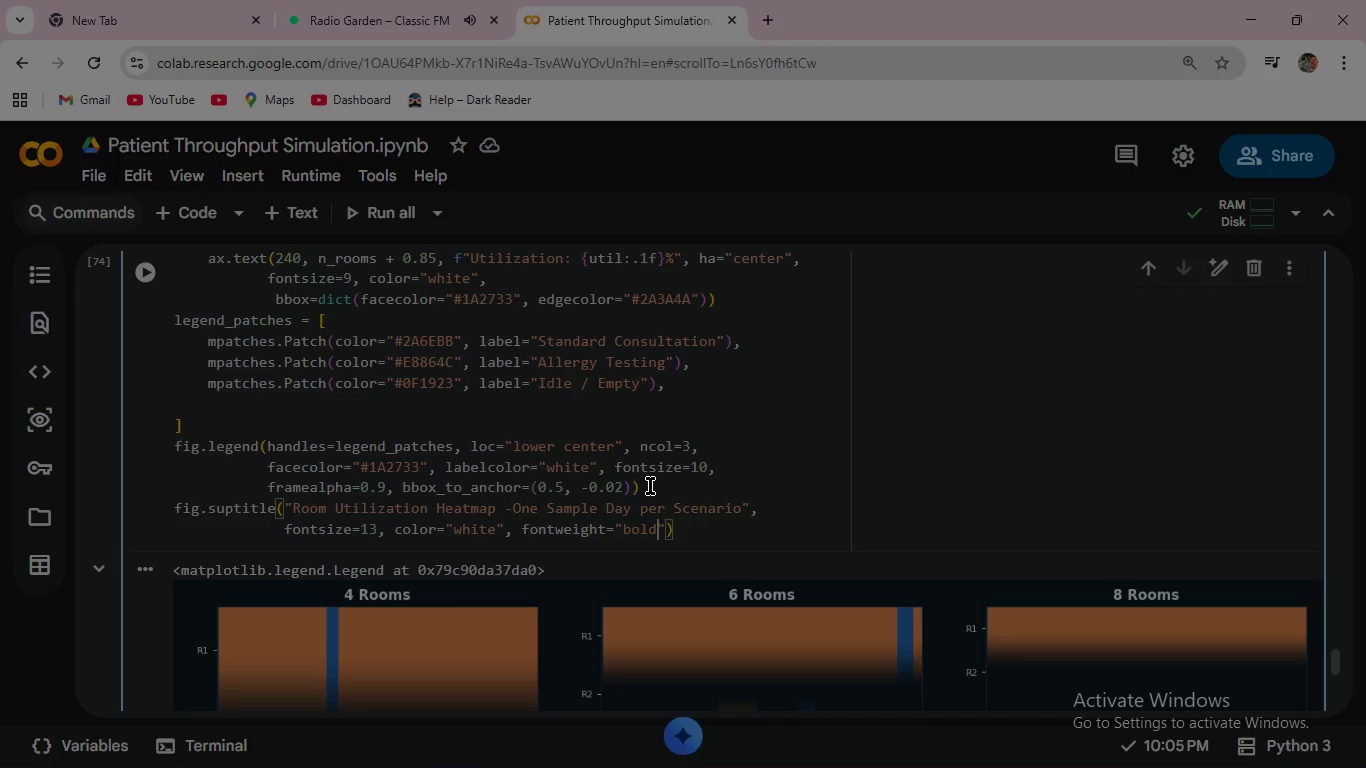 
key(ArrowRight)
 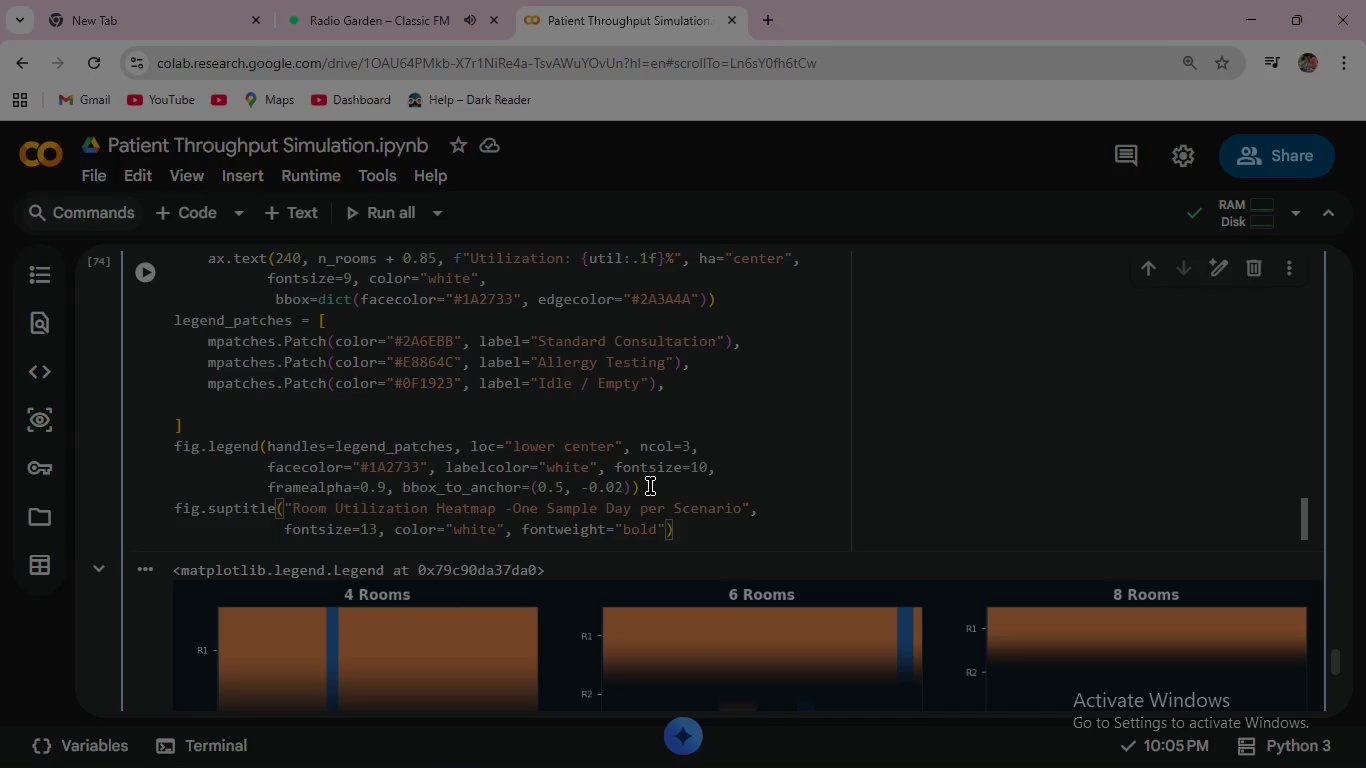 
type(, y=1.02)
 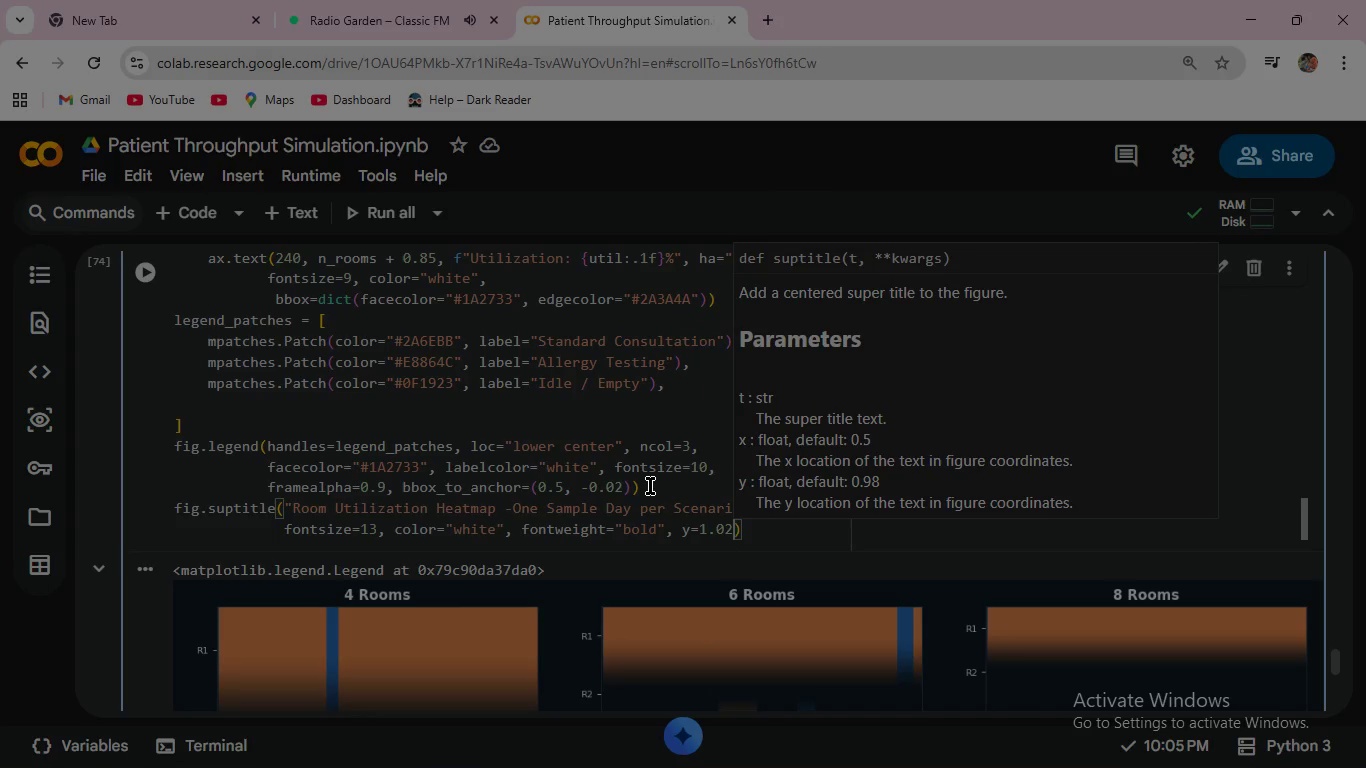 
key(ArrowRight)
 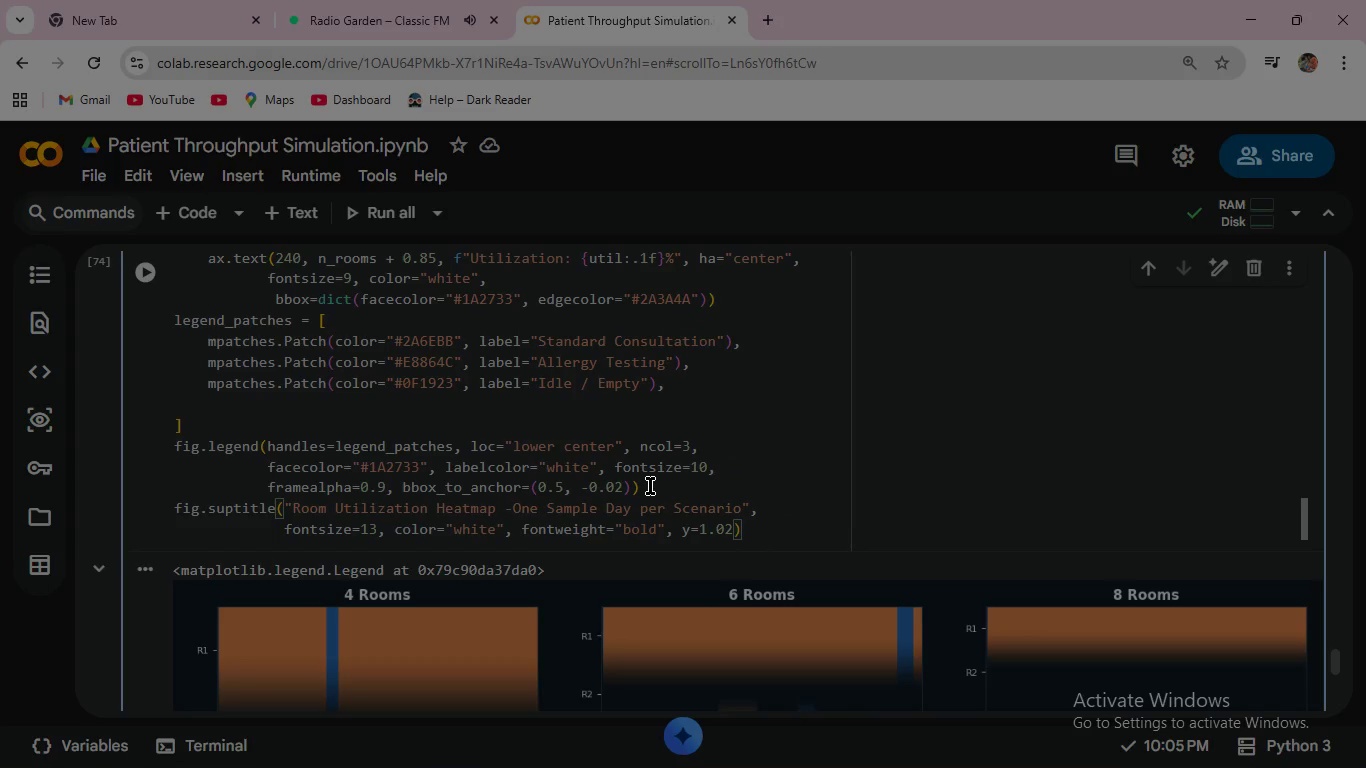 
key(Enter)
 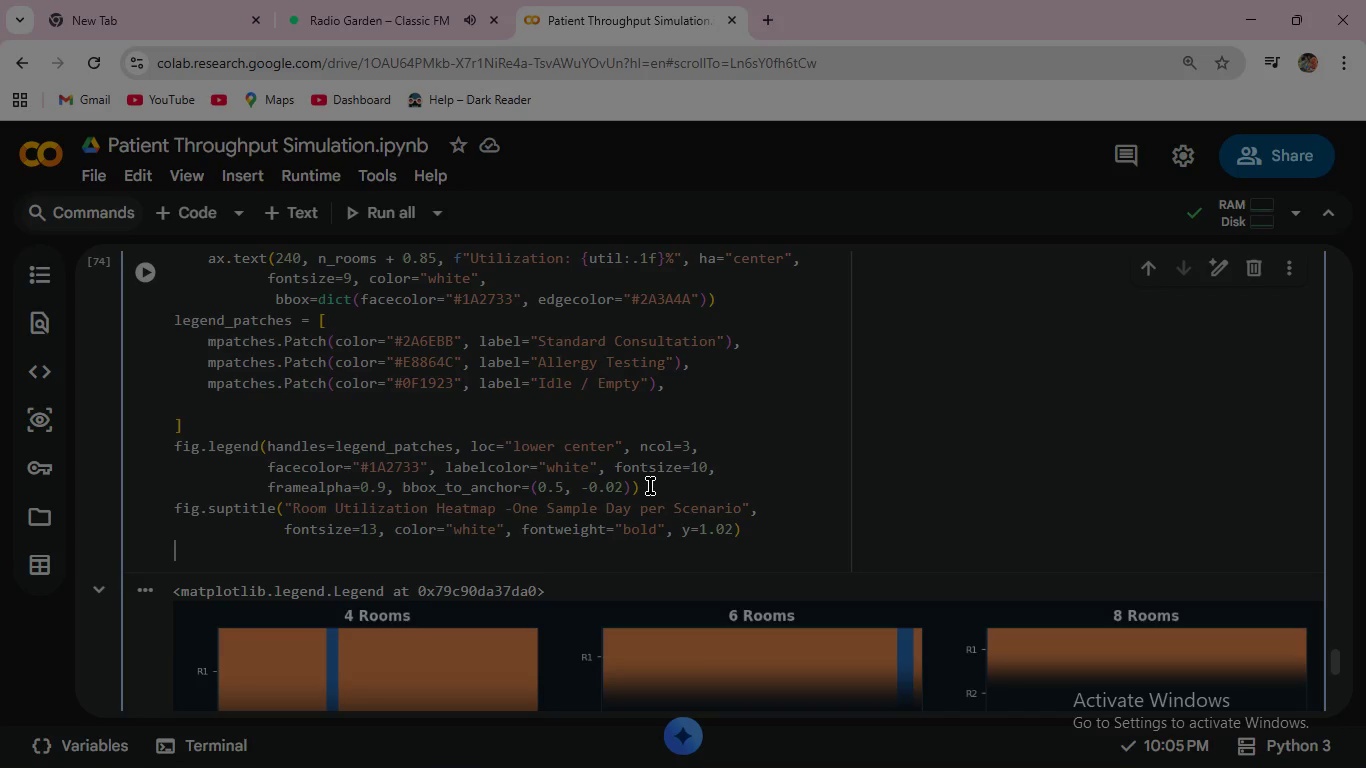 
wait(16.03)
 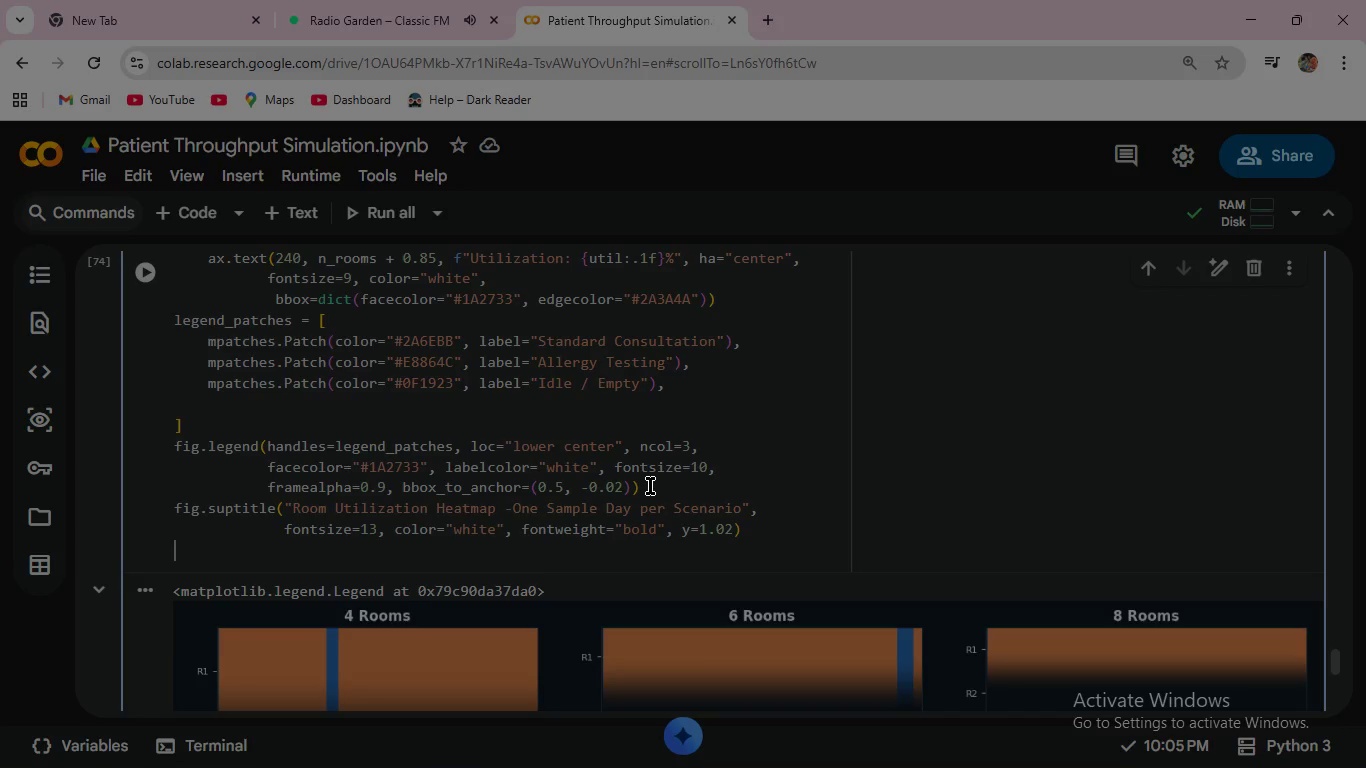 
type(plt.tight)
 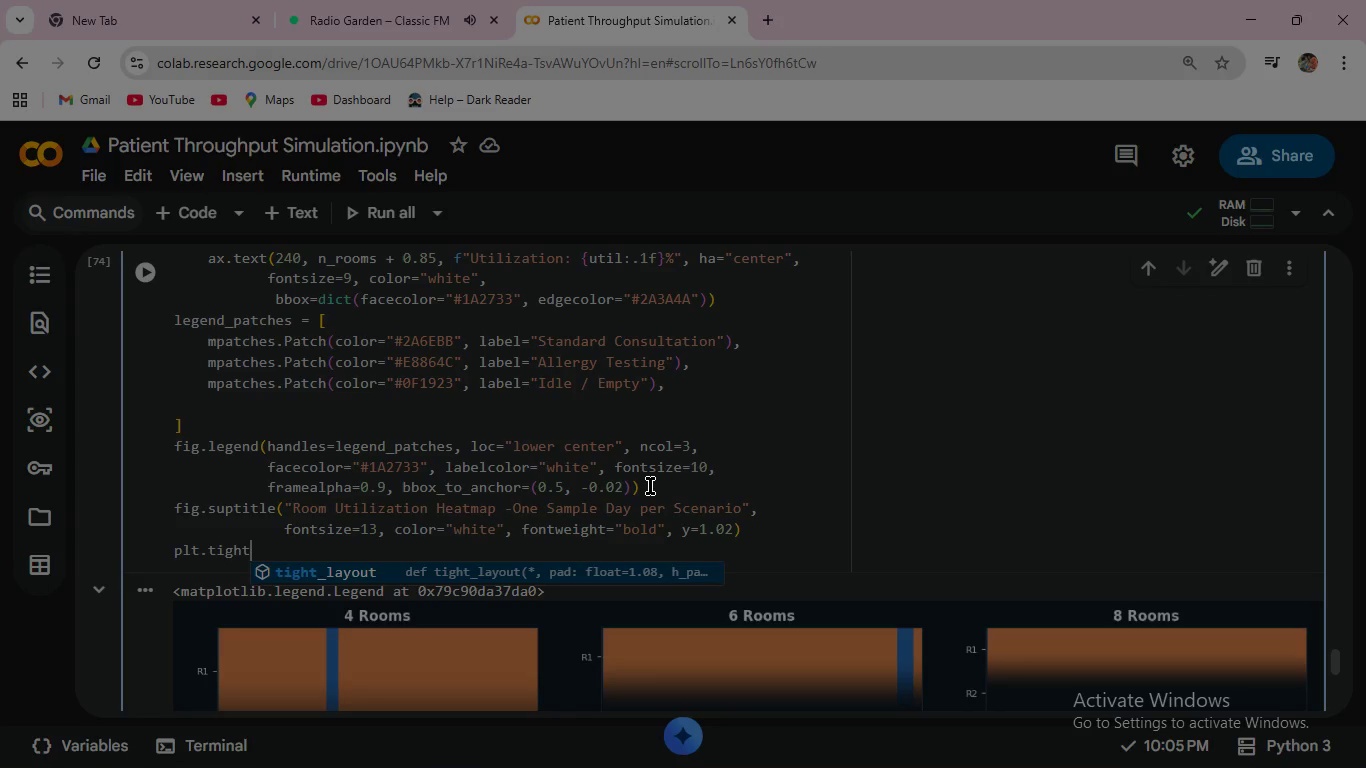 
key(Enter)
 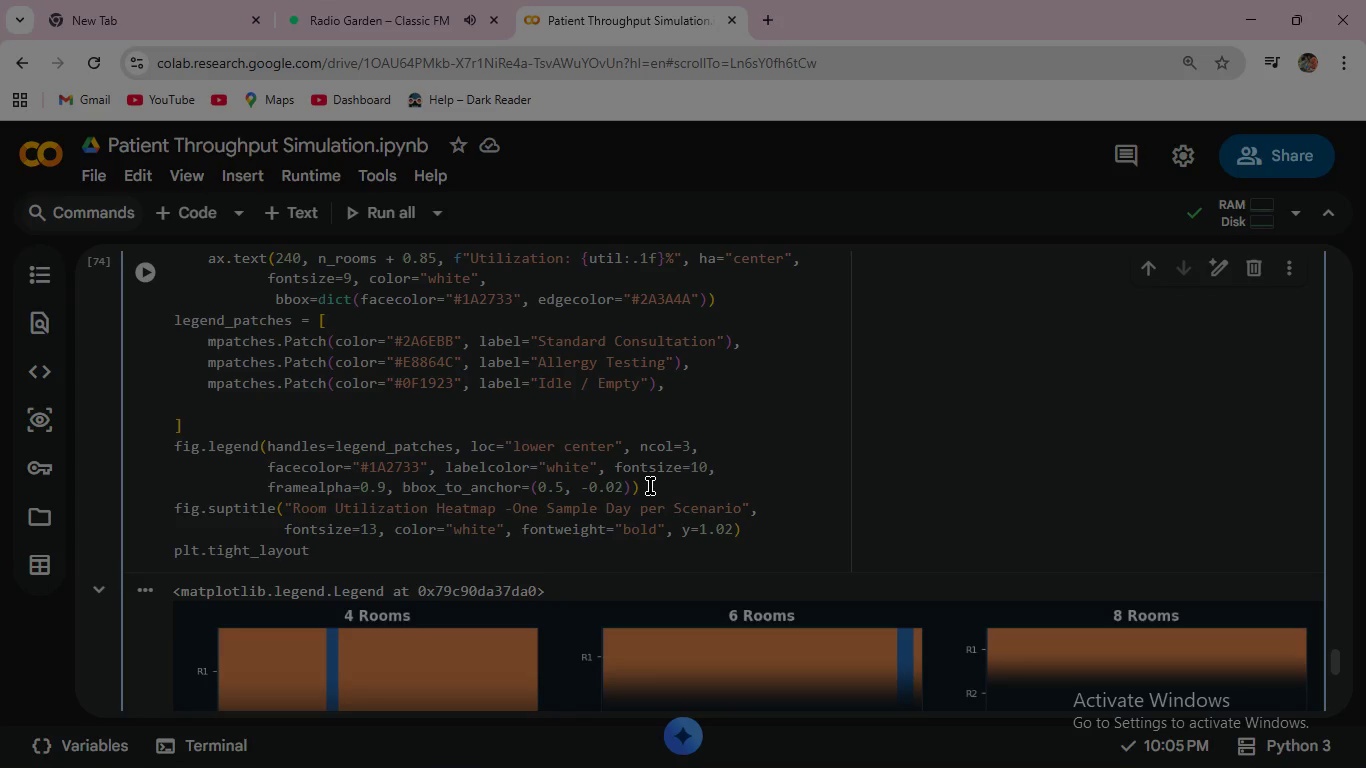 
key(Shift+9)
 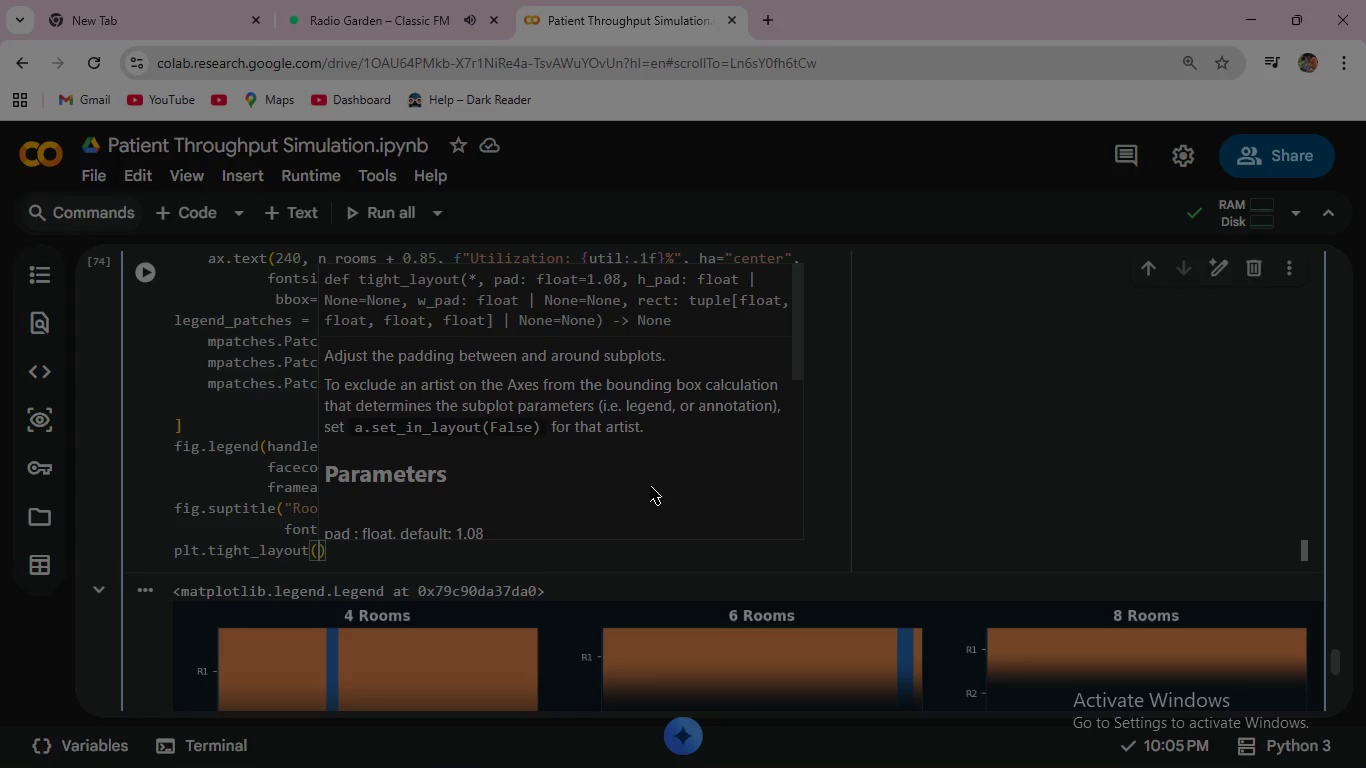 
key(ArrowRight)
 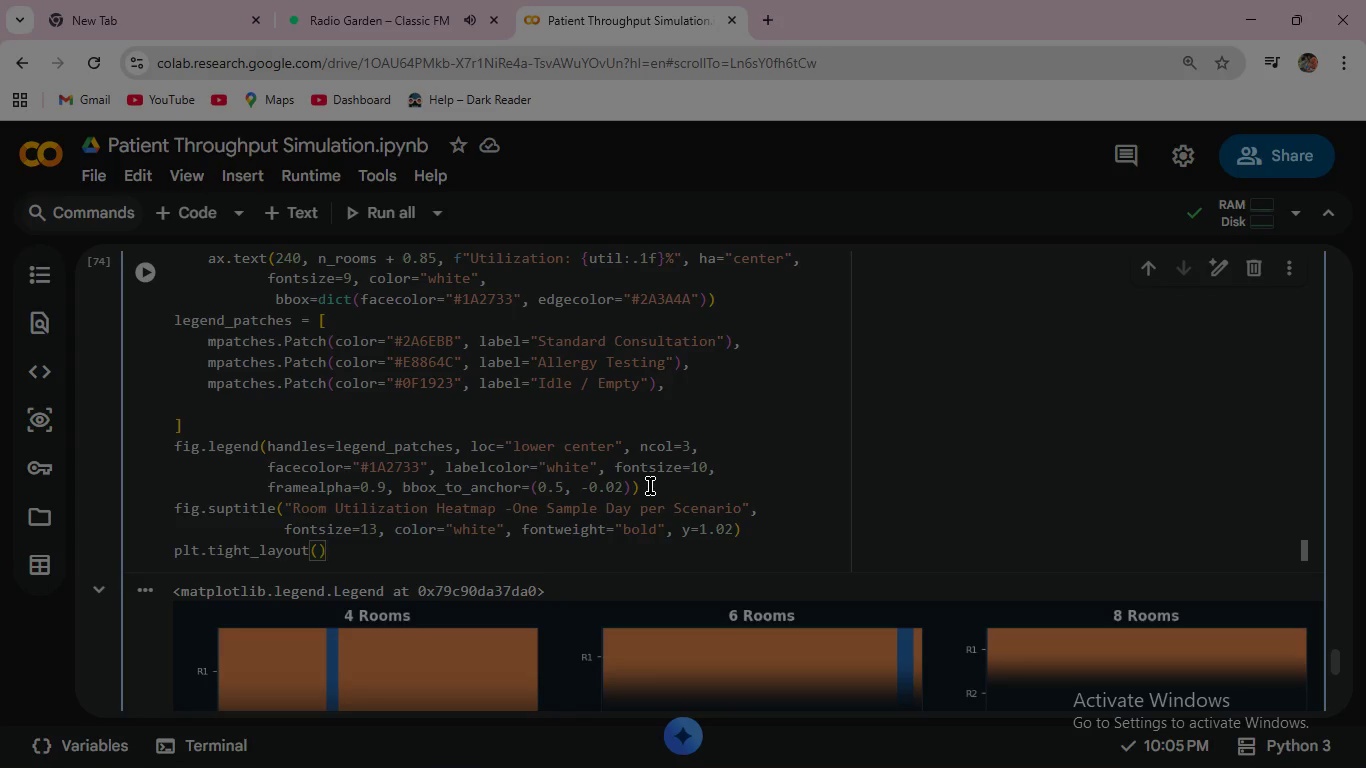 
key(Enter)
 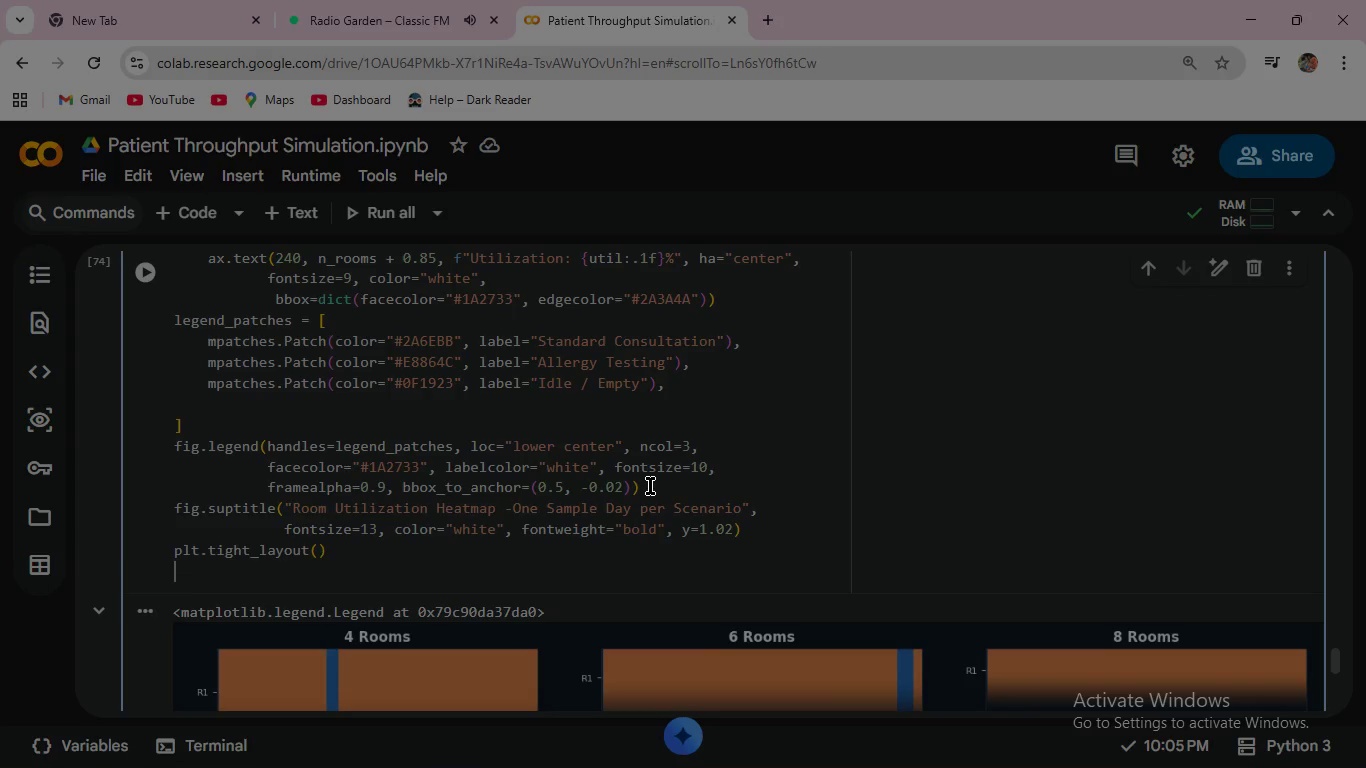 
type(plt.save)
 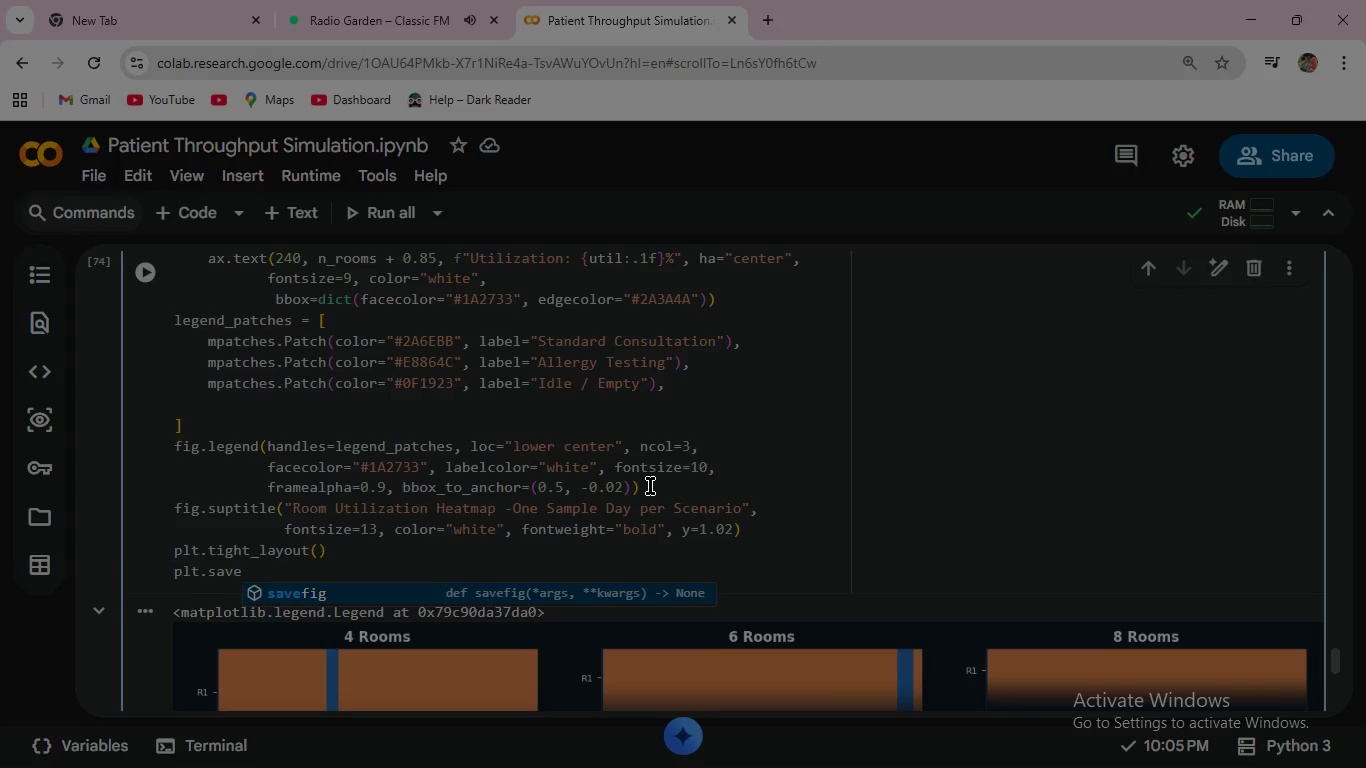 
key(Enter)
 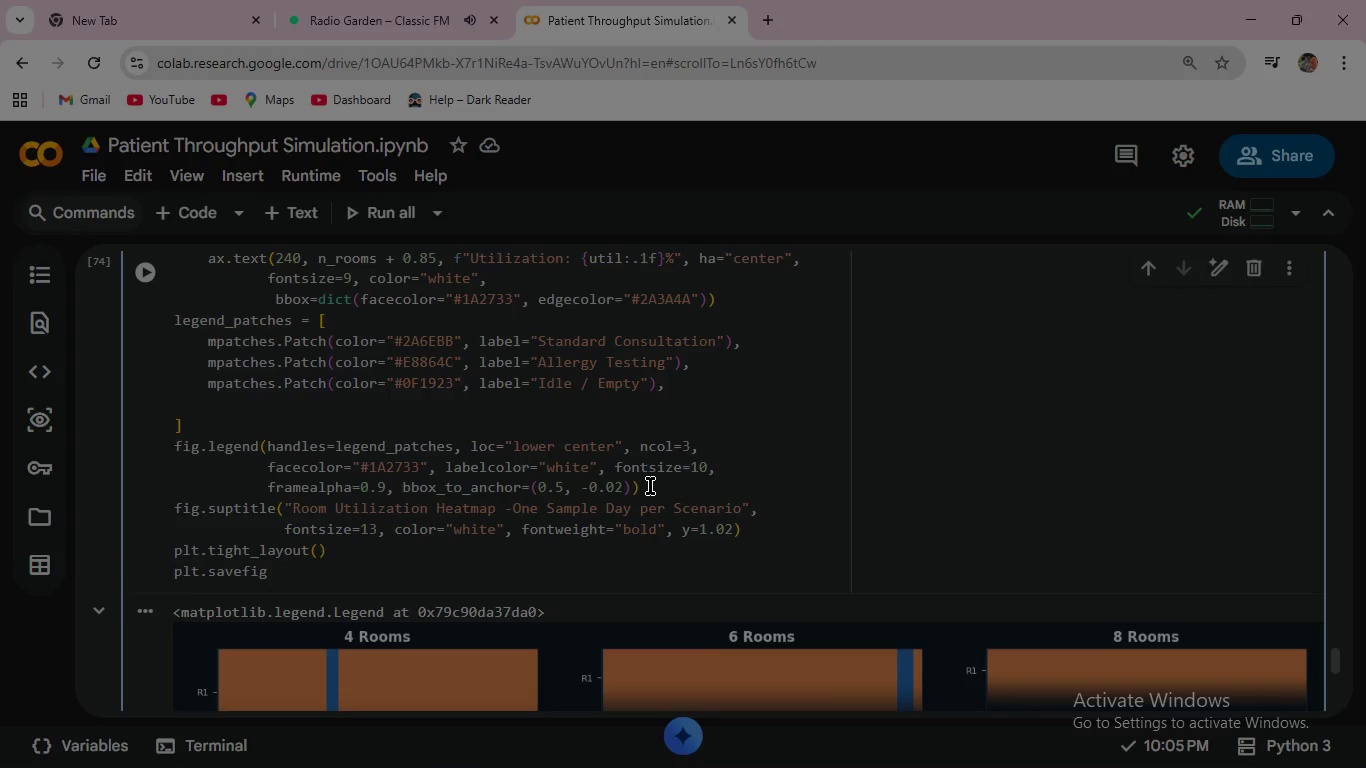 
type(("fig2_romm)
 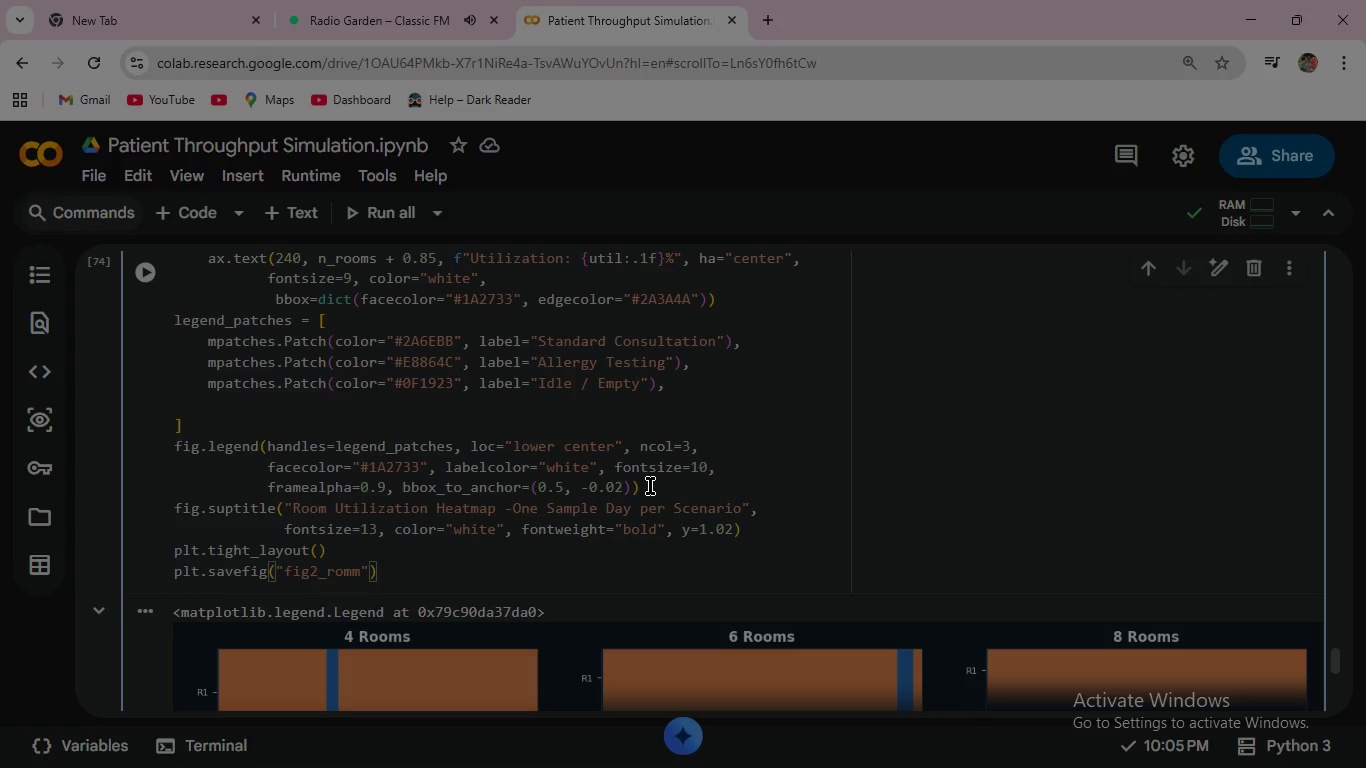 
wait(60.53)
 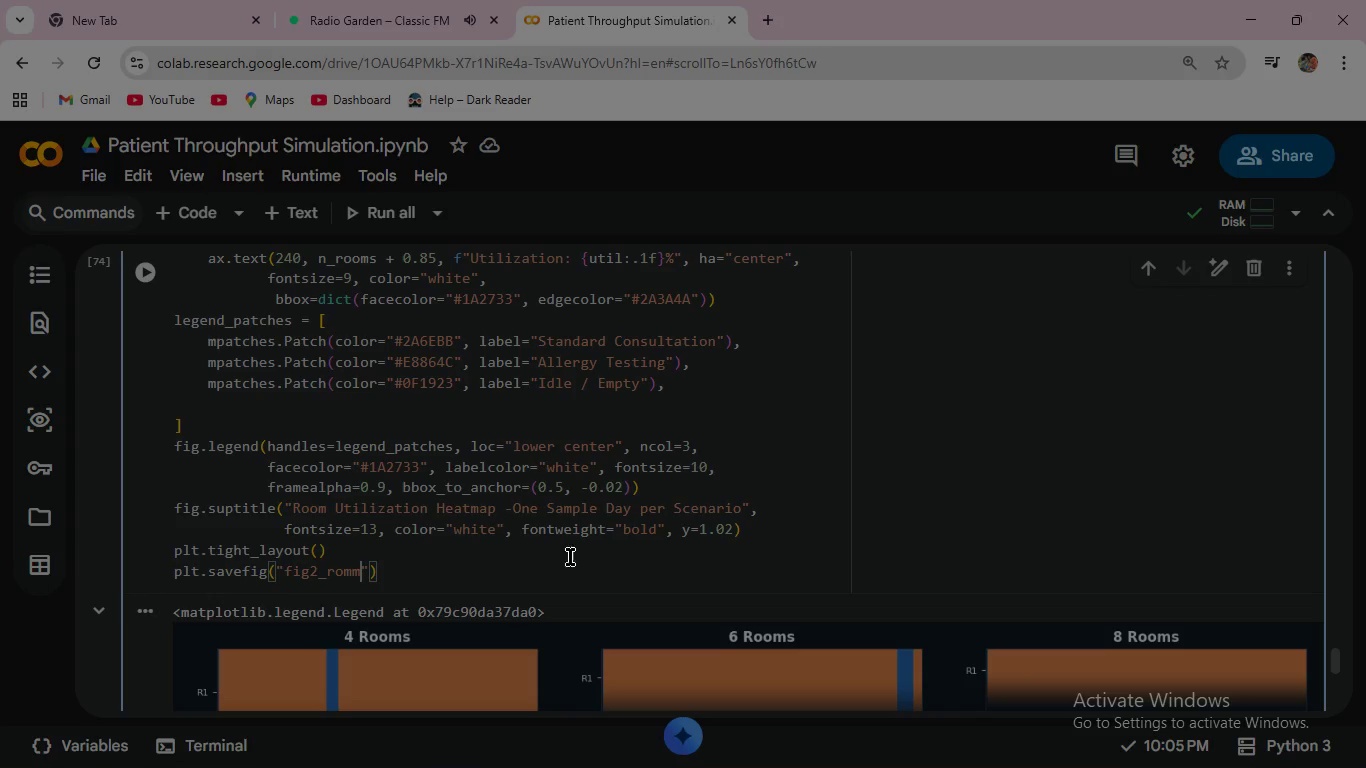 
left_click([1260, 11])
 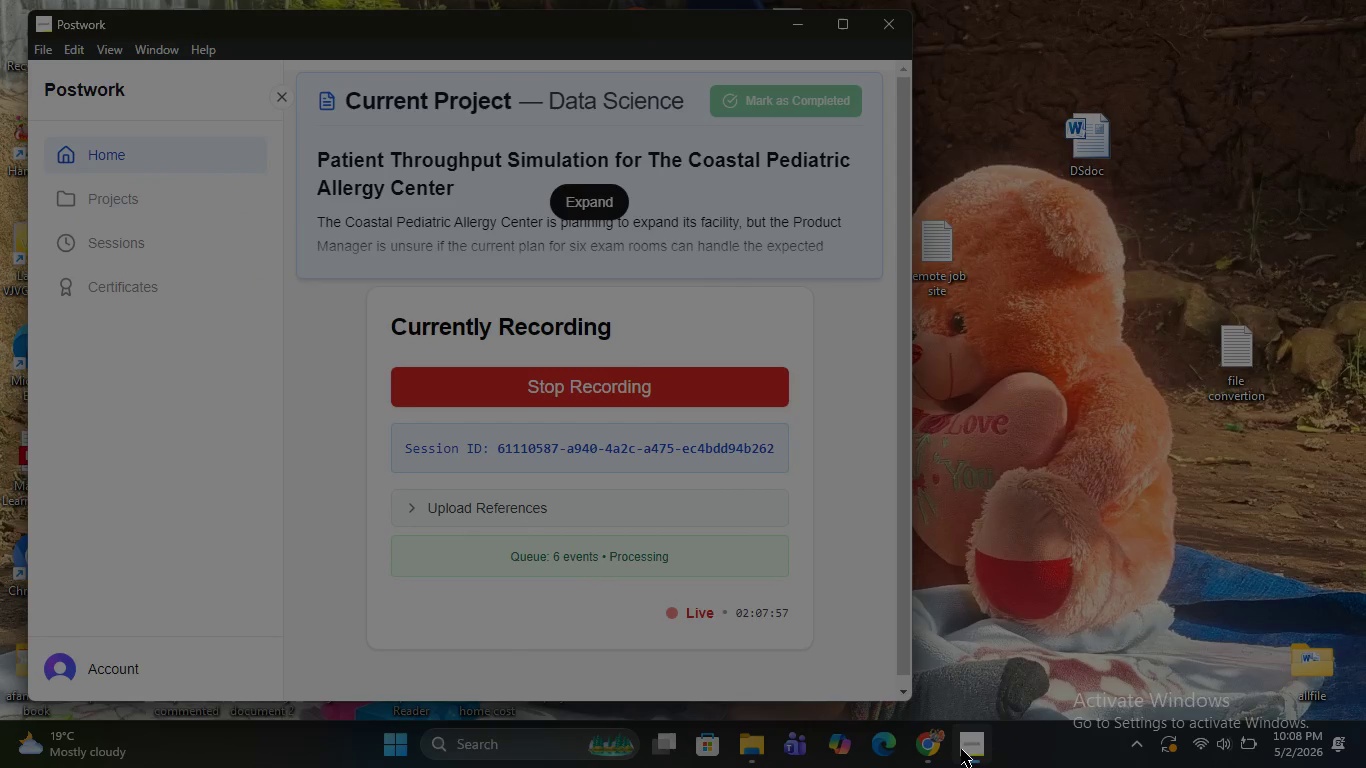 
left_click([929, 750])
 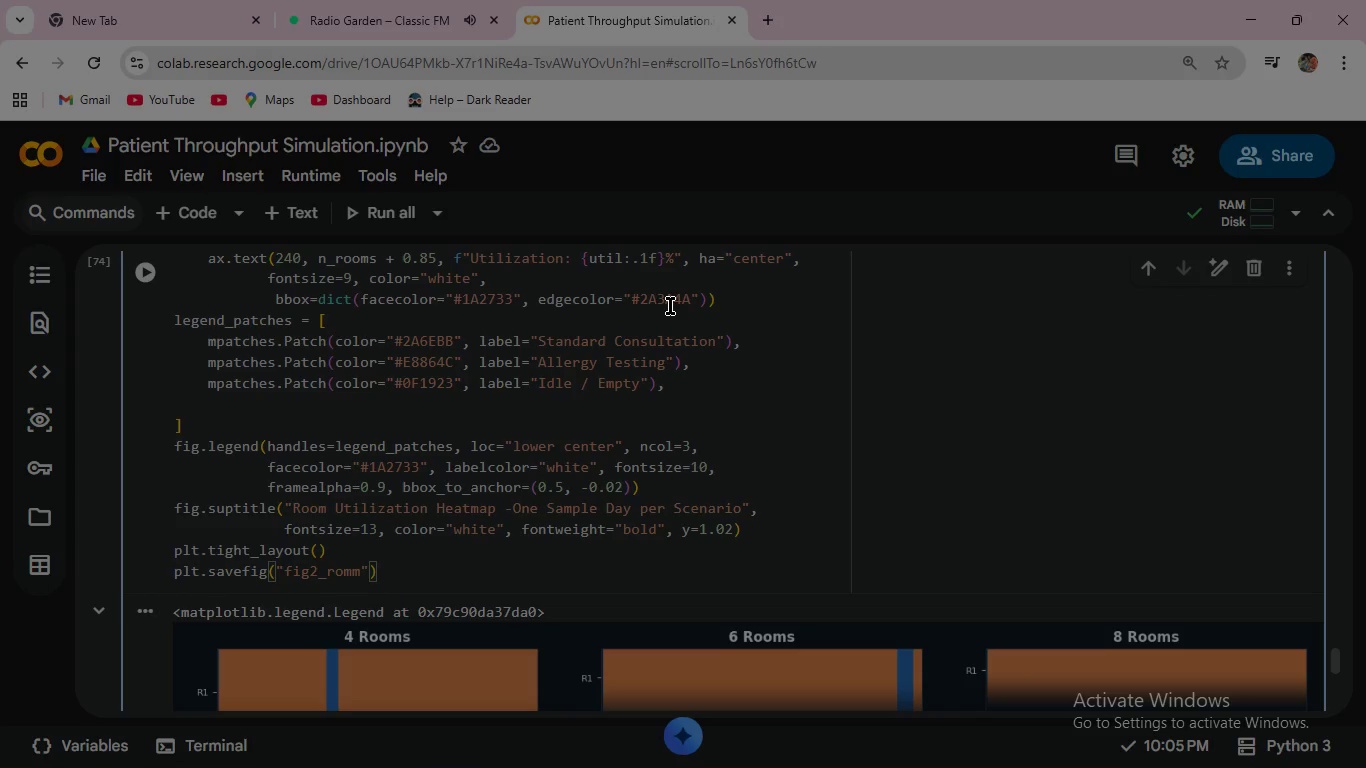 
wait(51.97)
 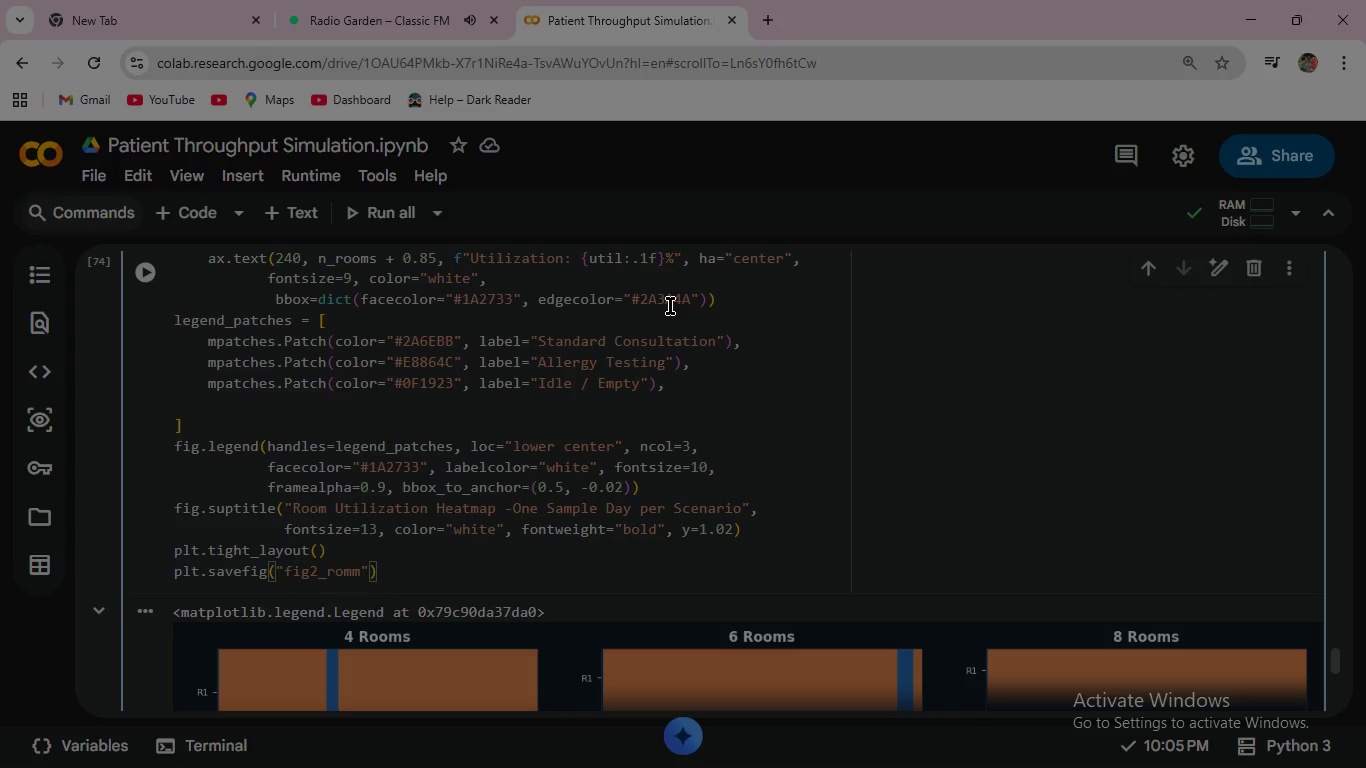 
key(Backspace)
key(Backspace)
type(om_heatmap.png)
 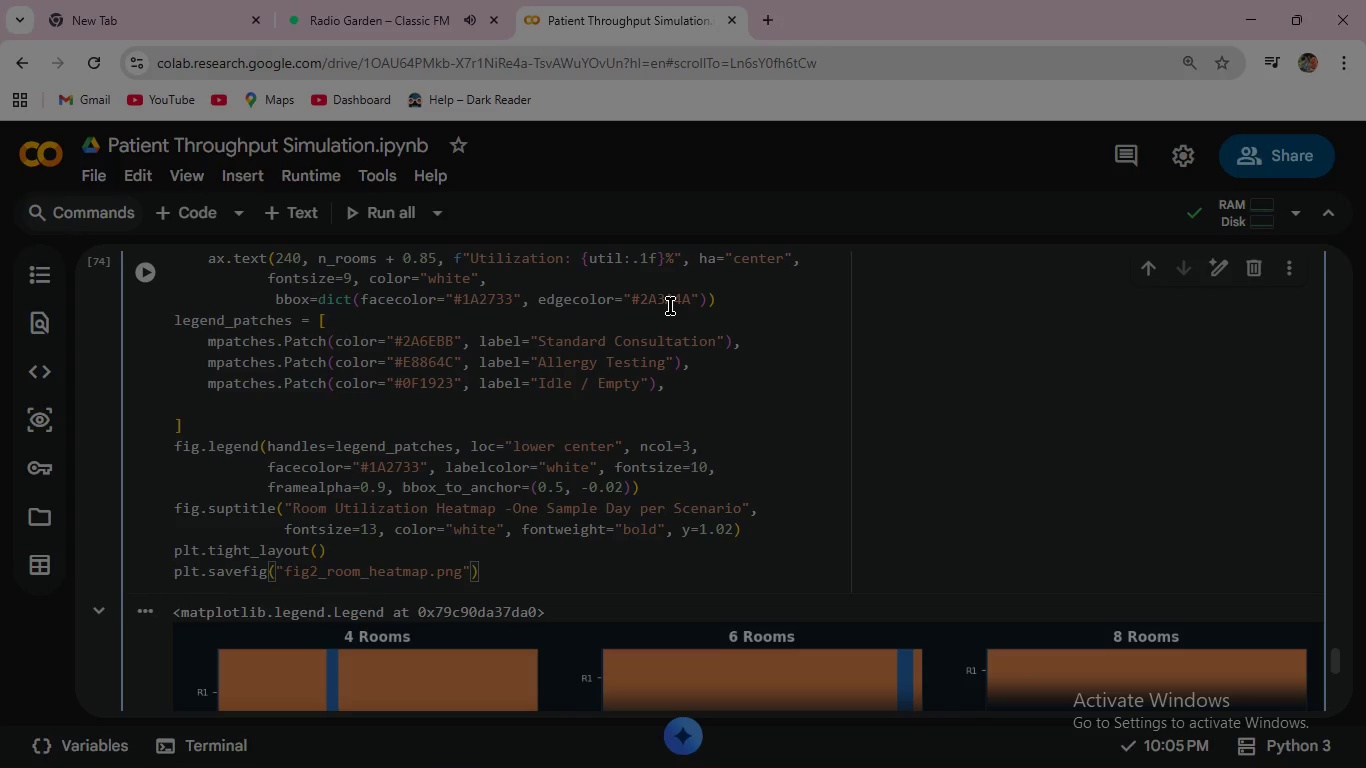 
key(ArrowRight)
 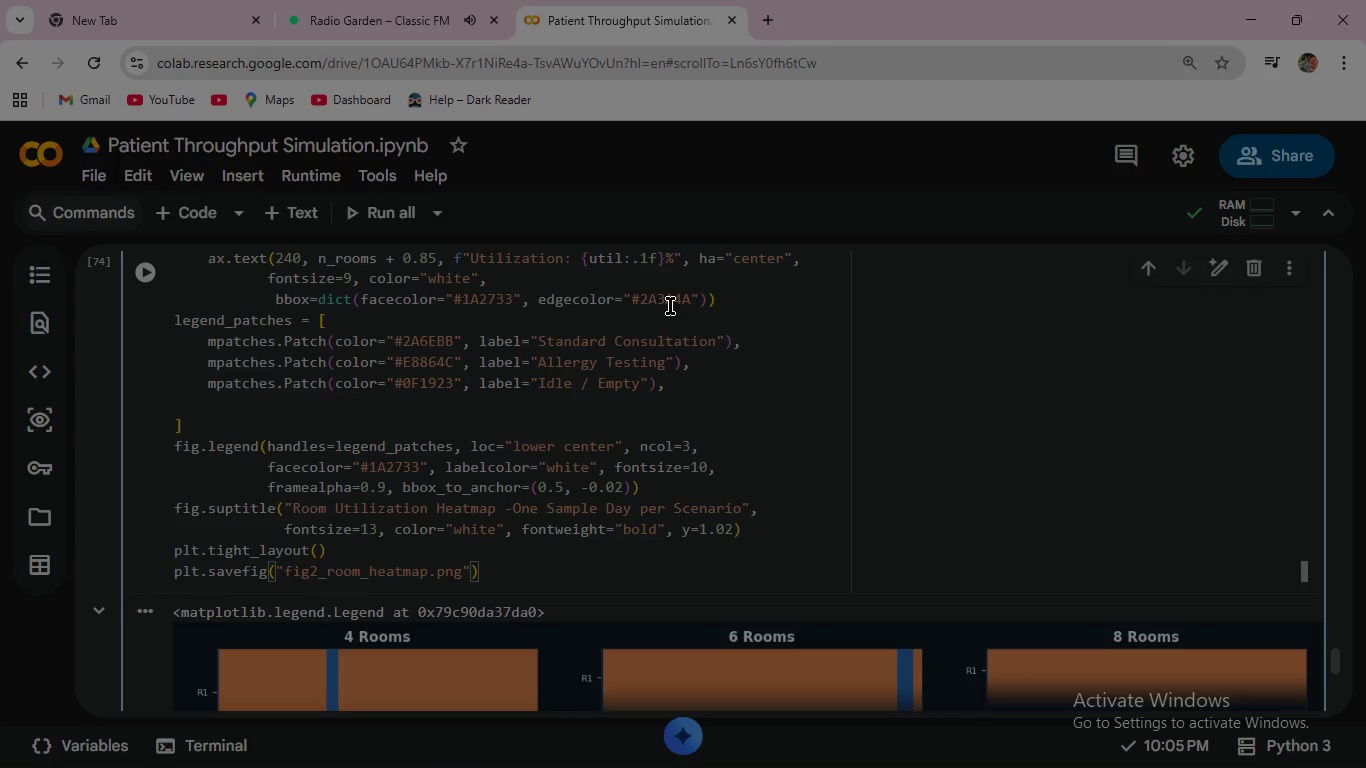 
type(, dpi=150,)
 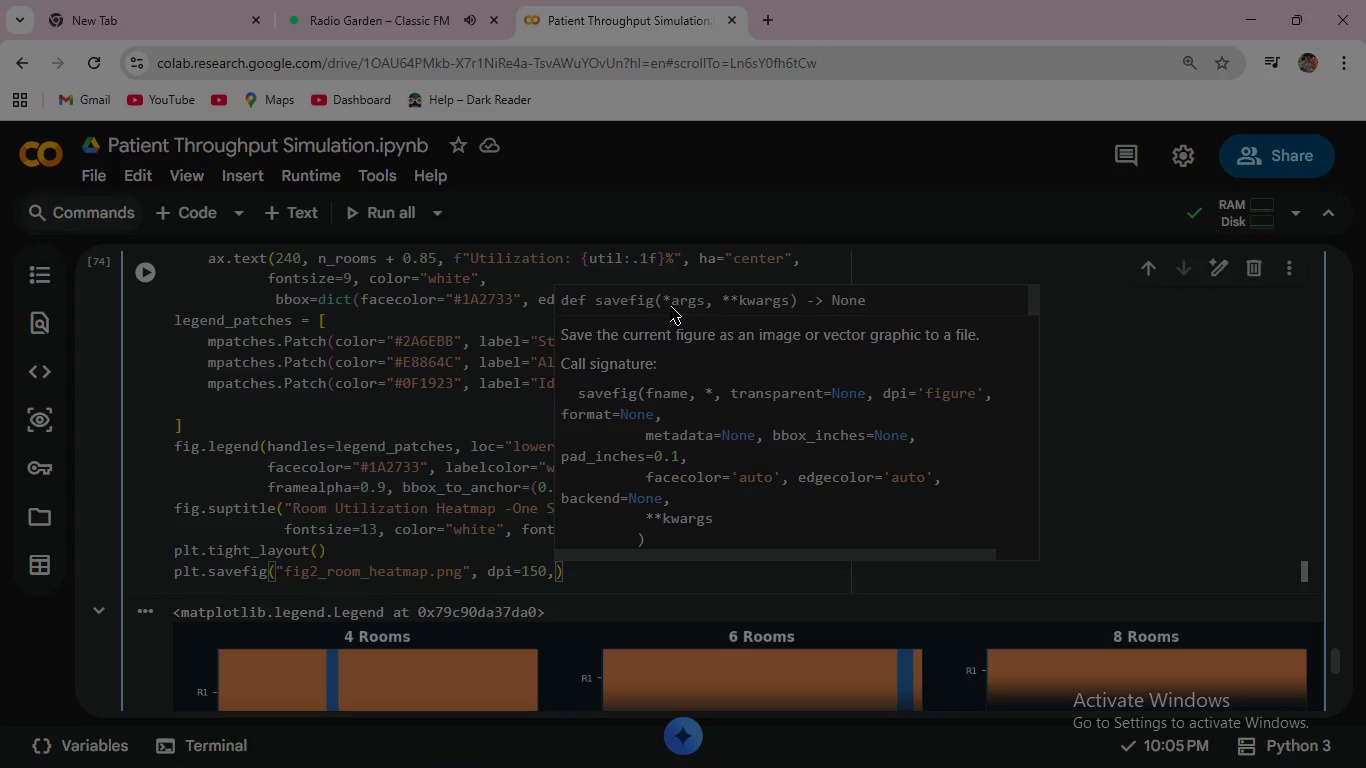 
key(Enter)
 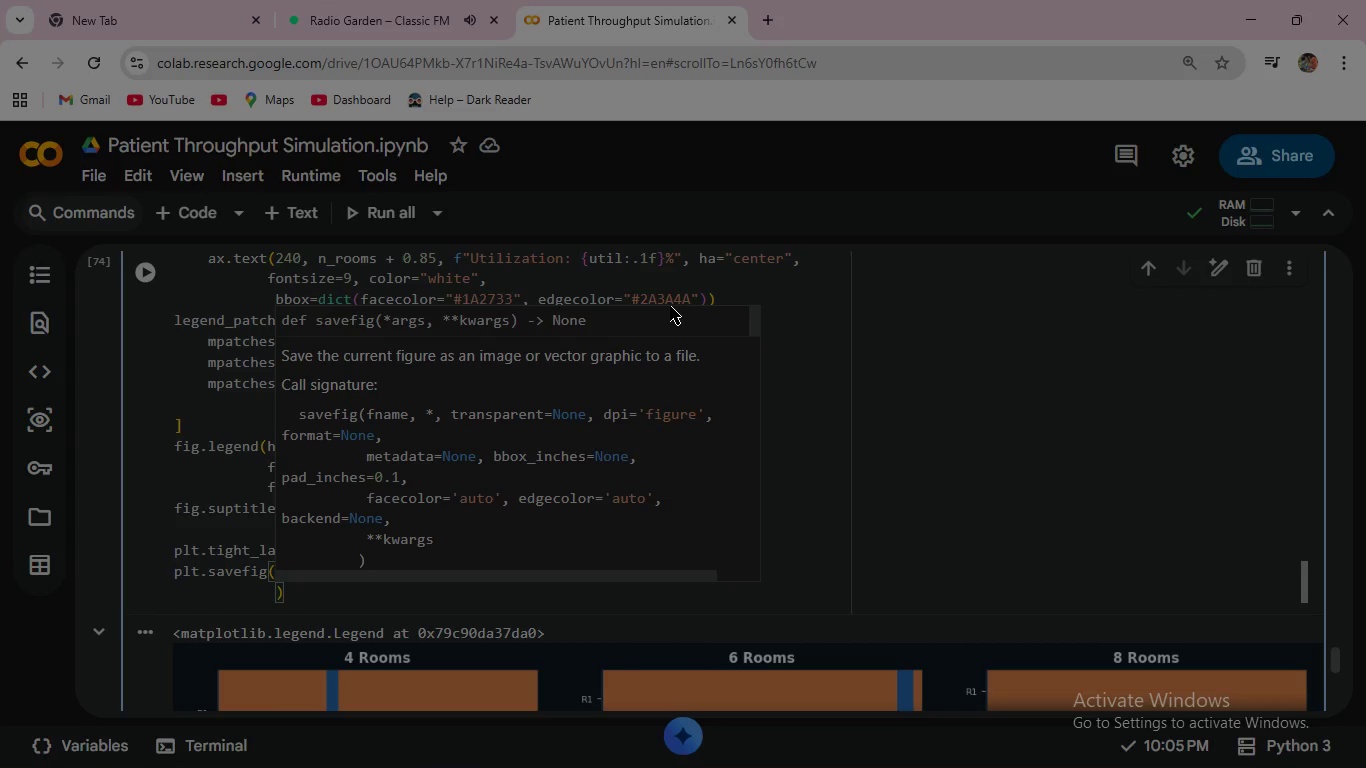 
type(face)
 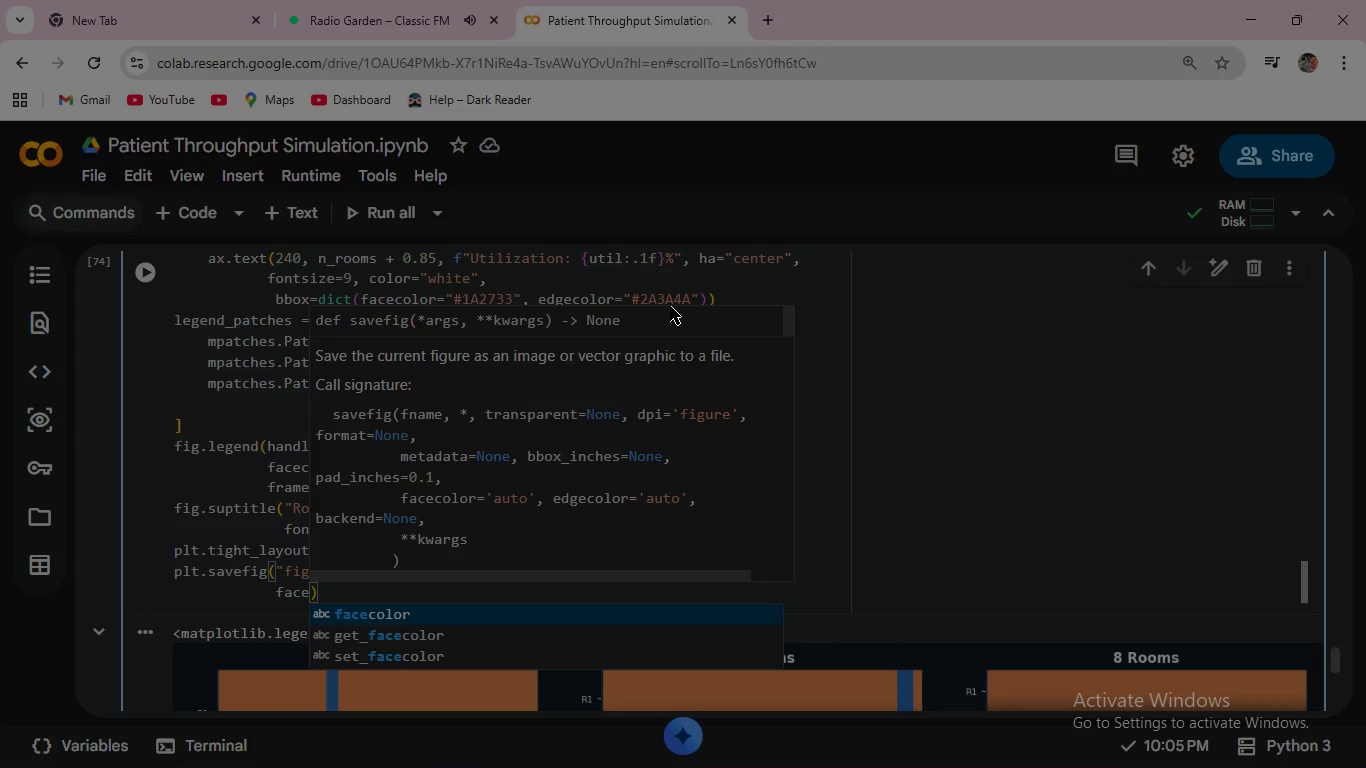 
key(Enter)
 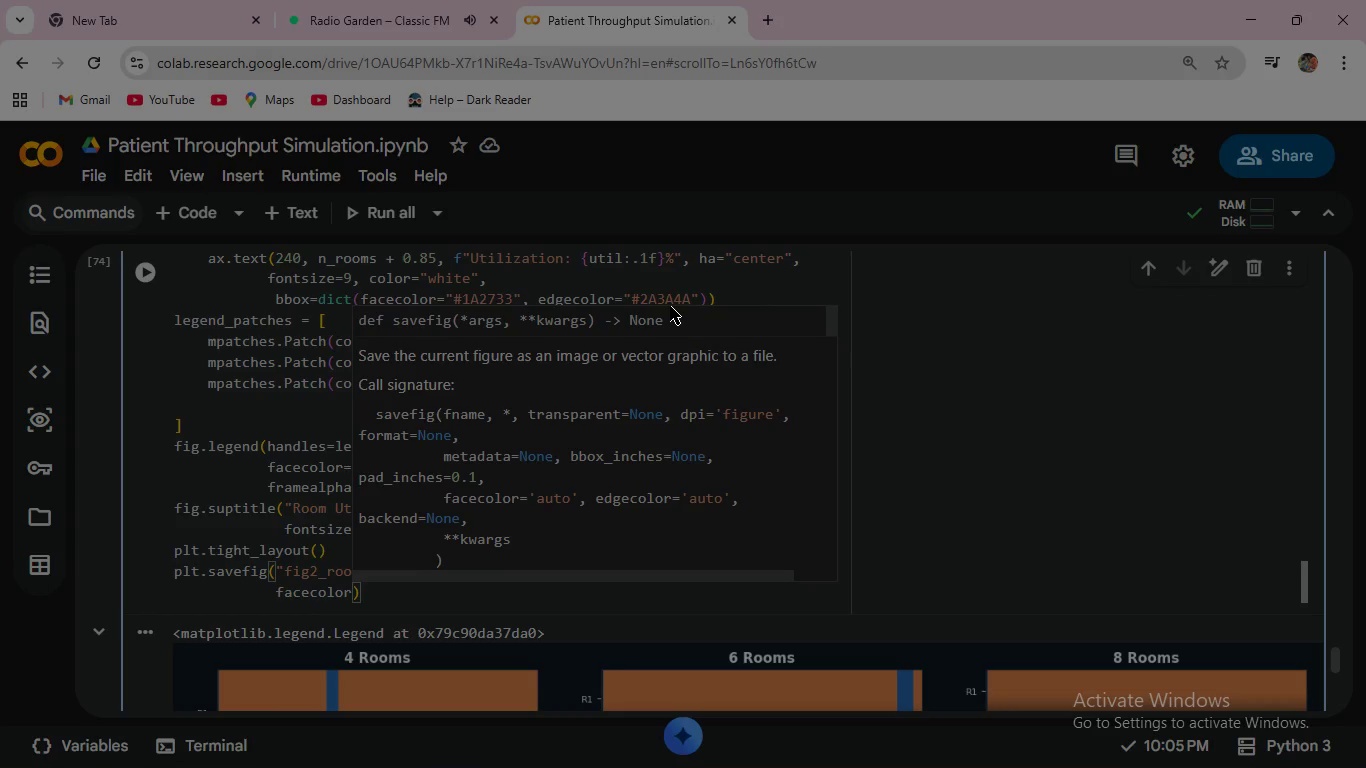 
type(=fig.f)
key(Backspace)
type(ge)
 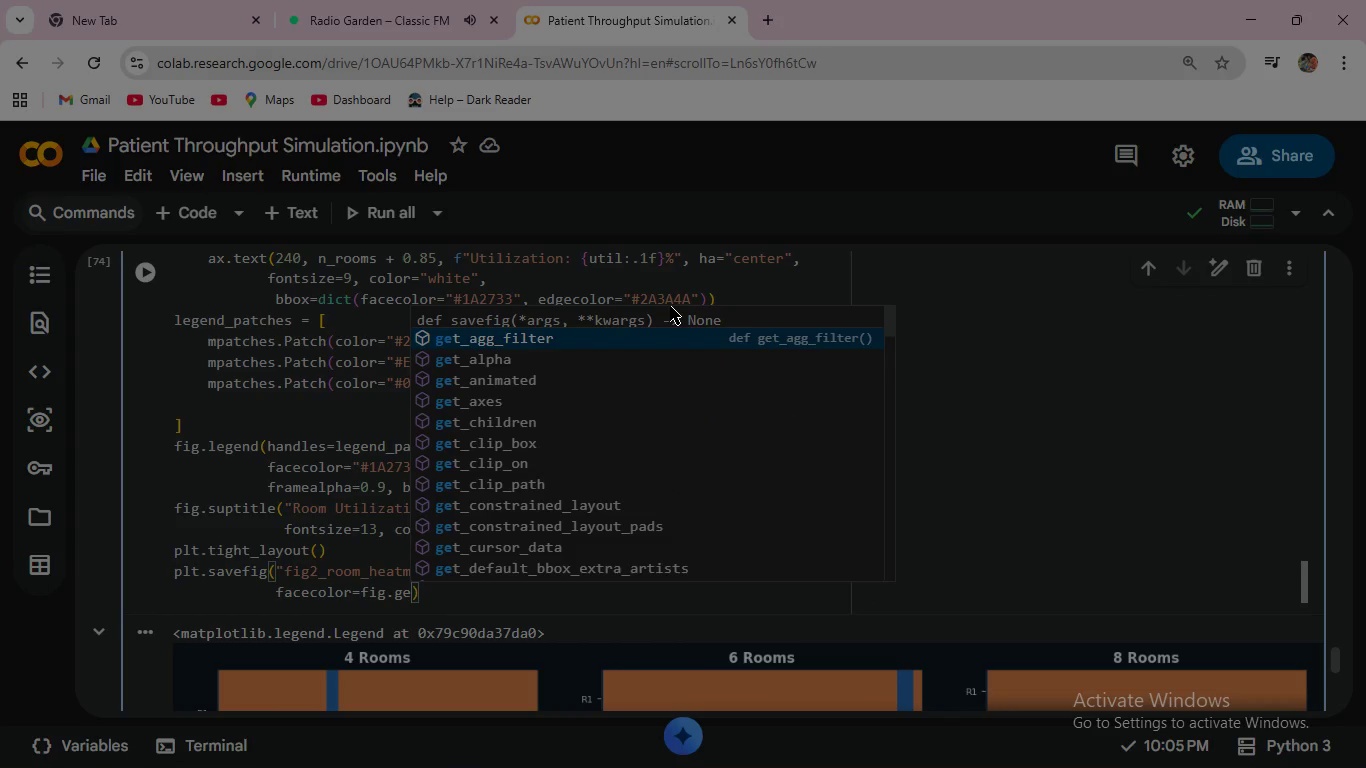 
key(T)
 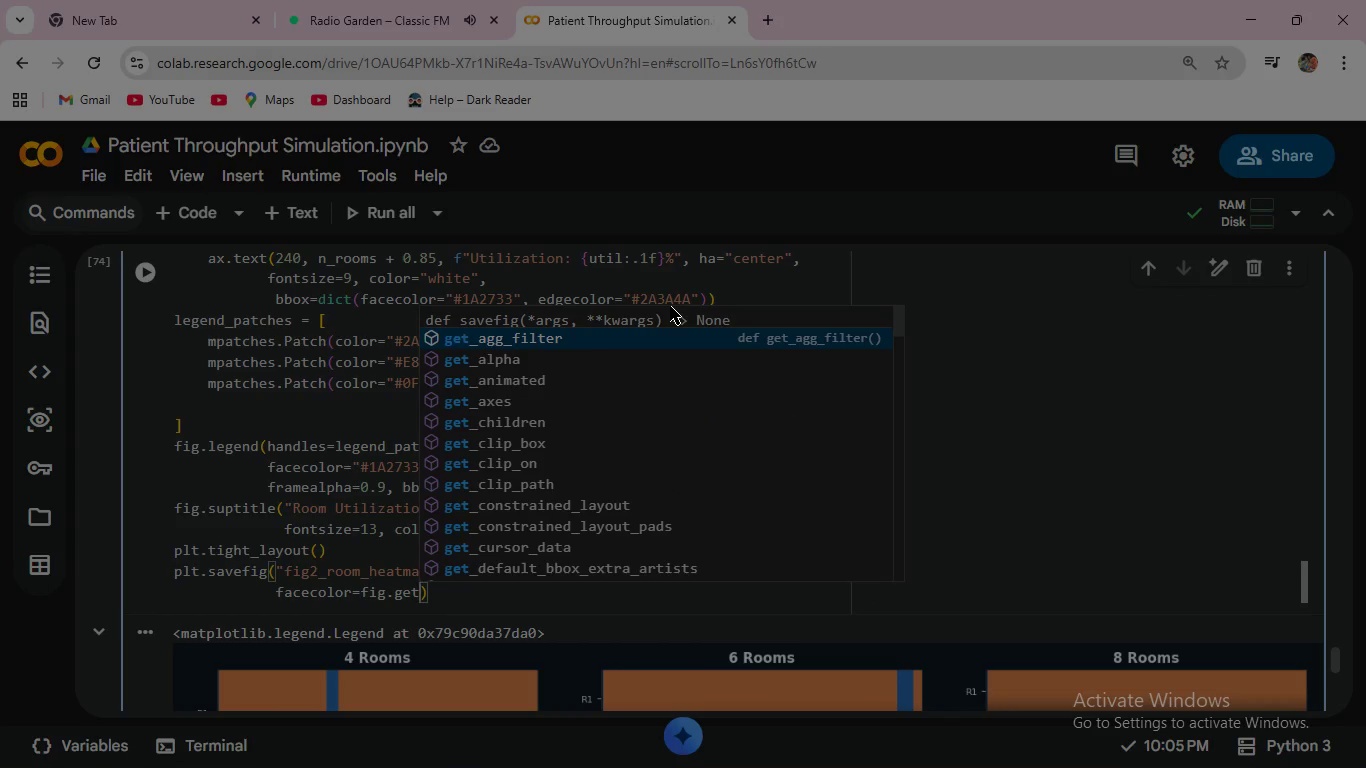 
key(Shift+Minus)
 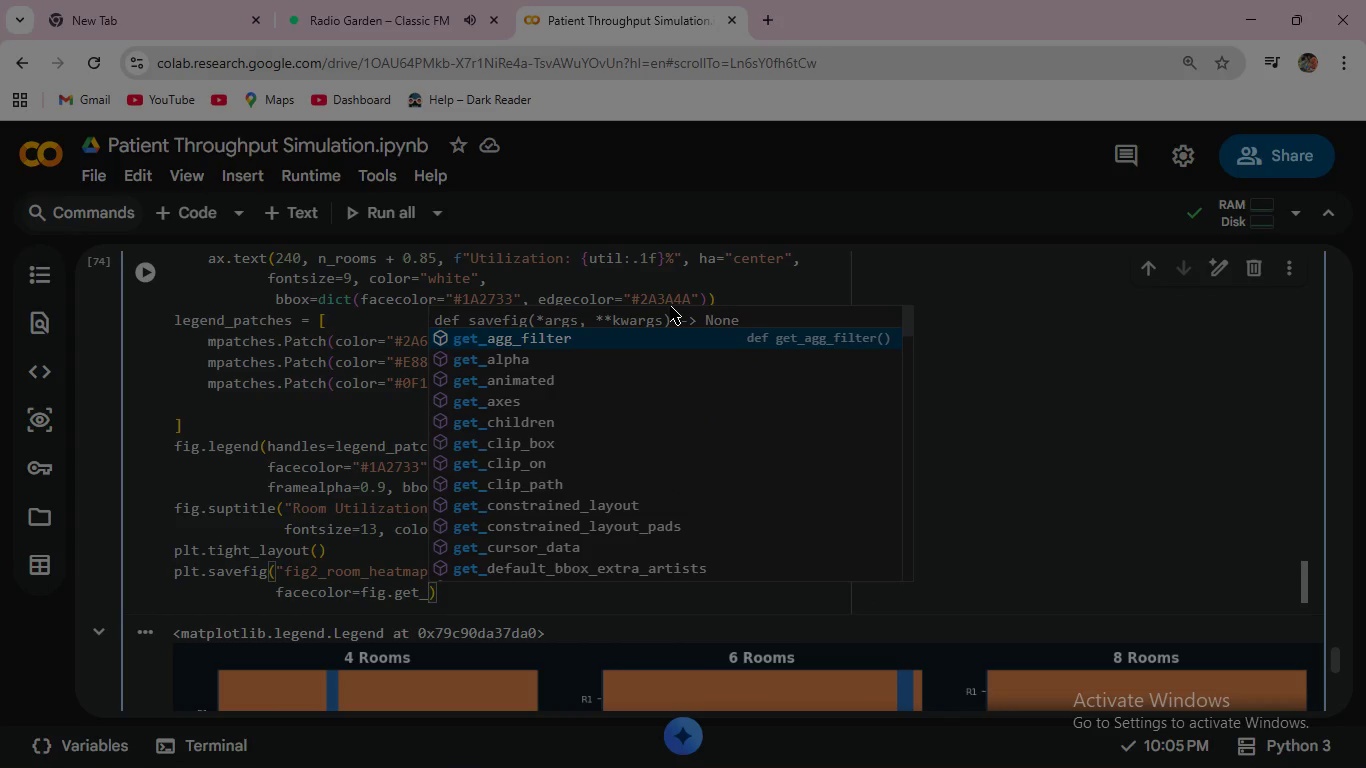 
key(F)
 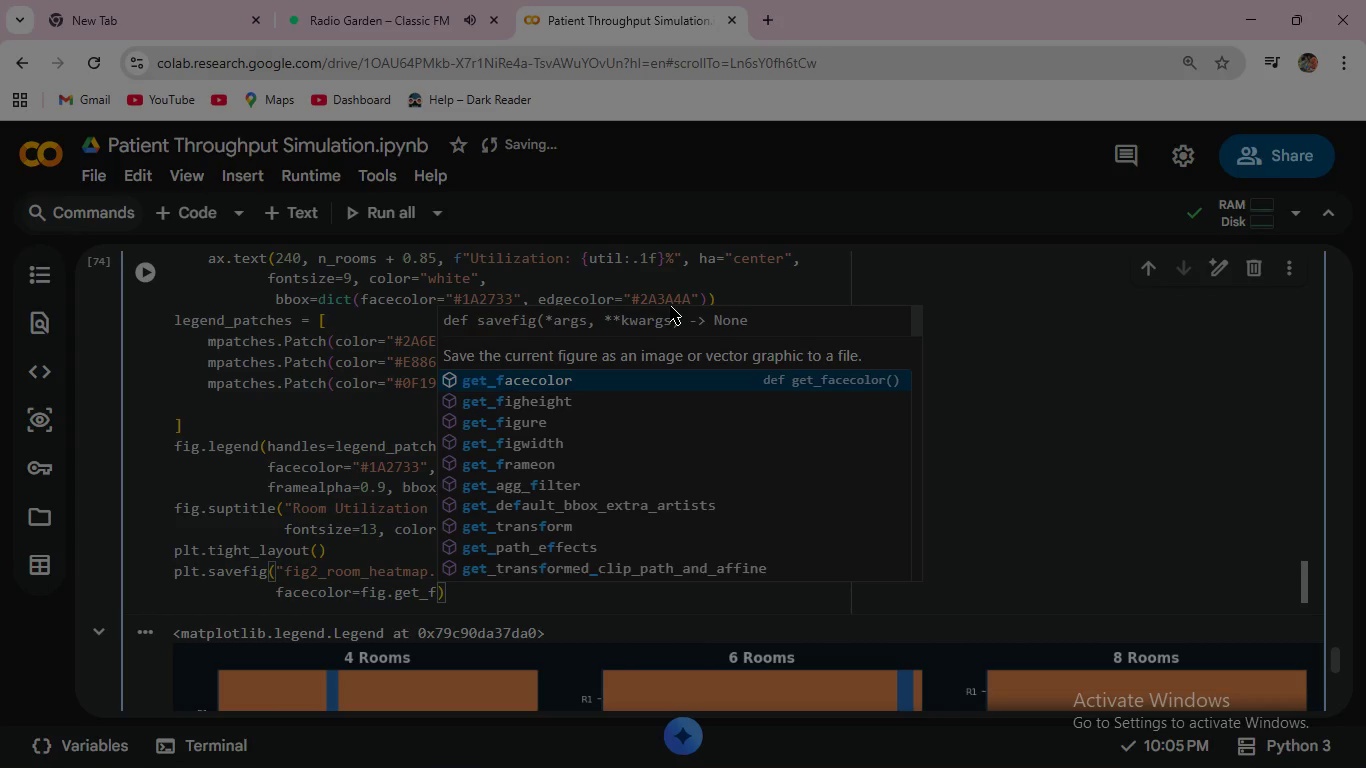 
key(Enter)
 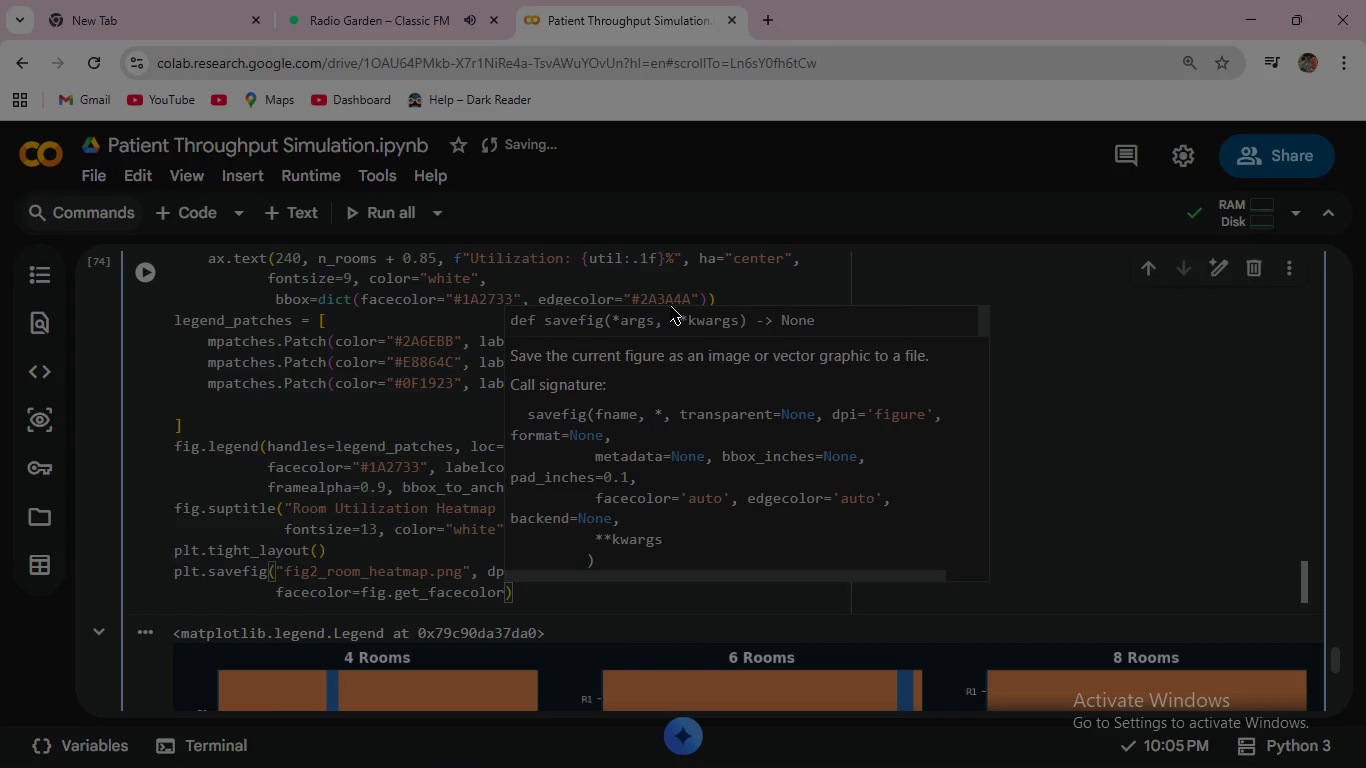 
key(Shift+9)
 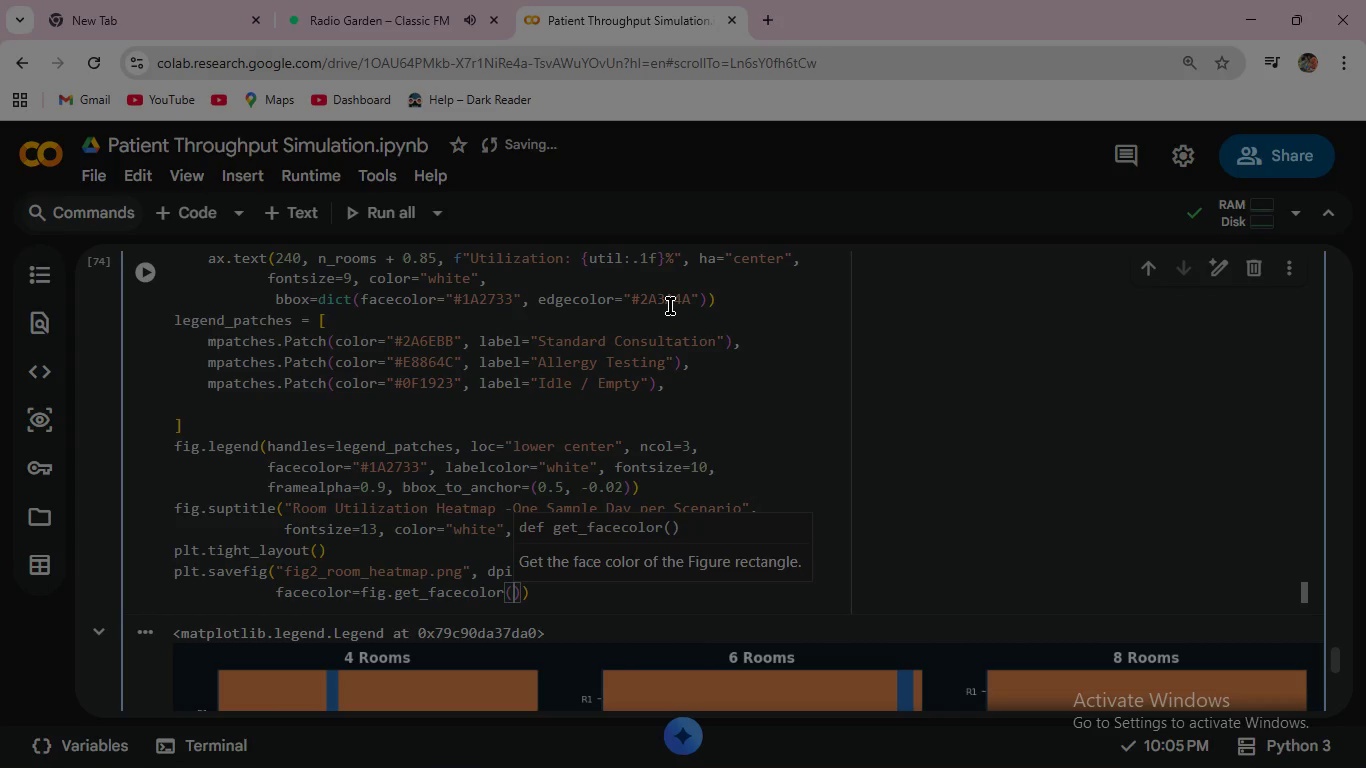 
key(ArrowRight)
 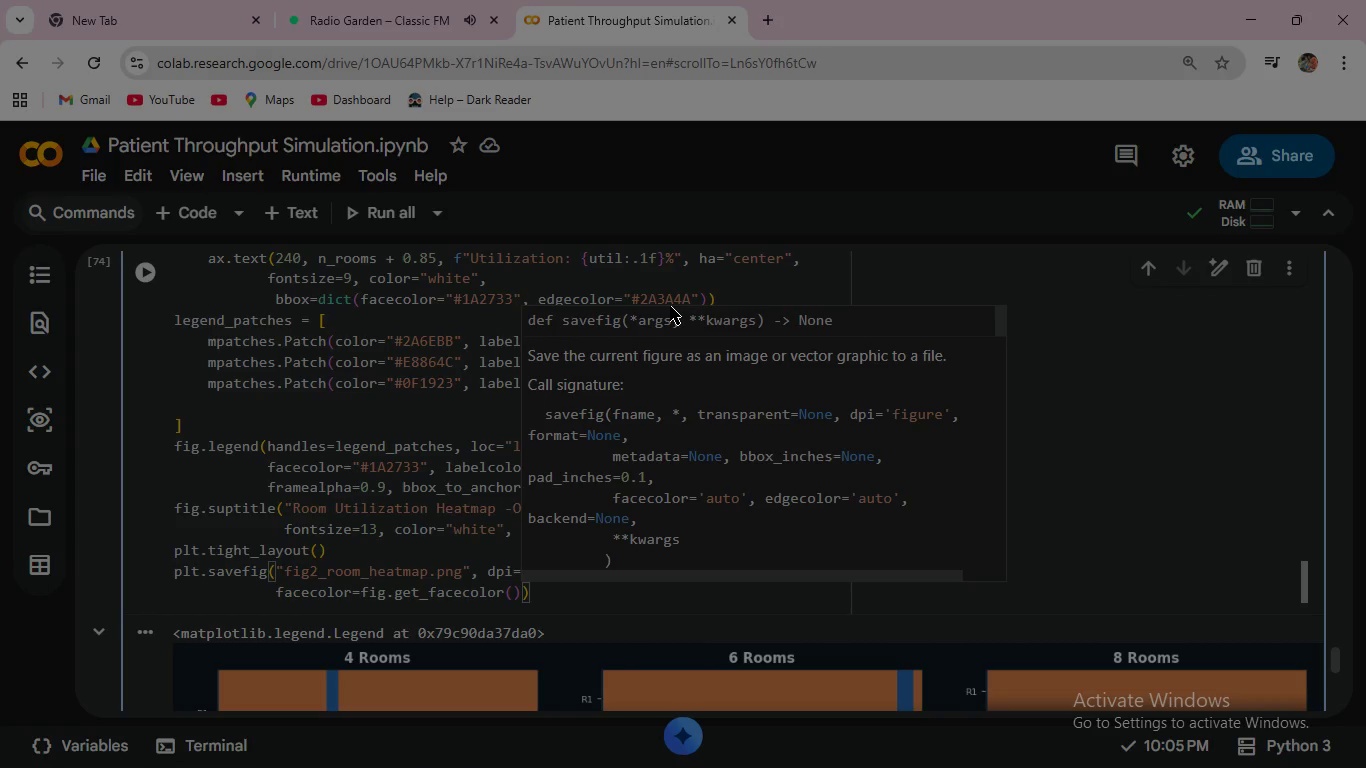 
type(, bbo)
 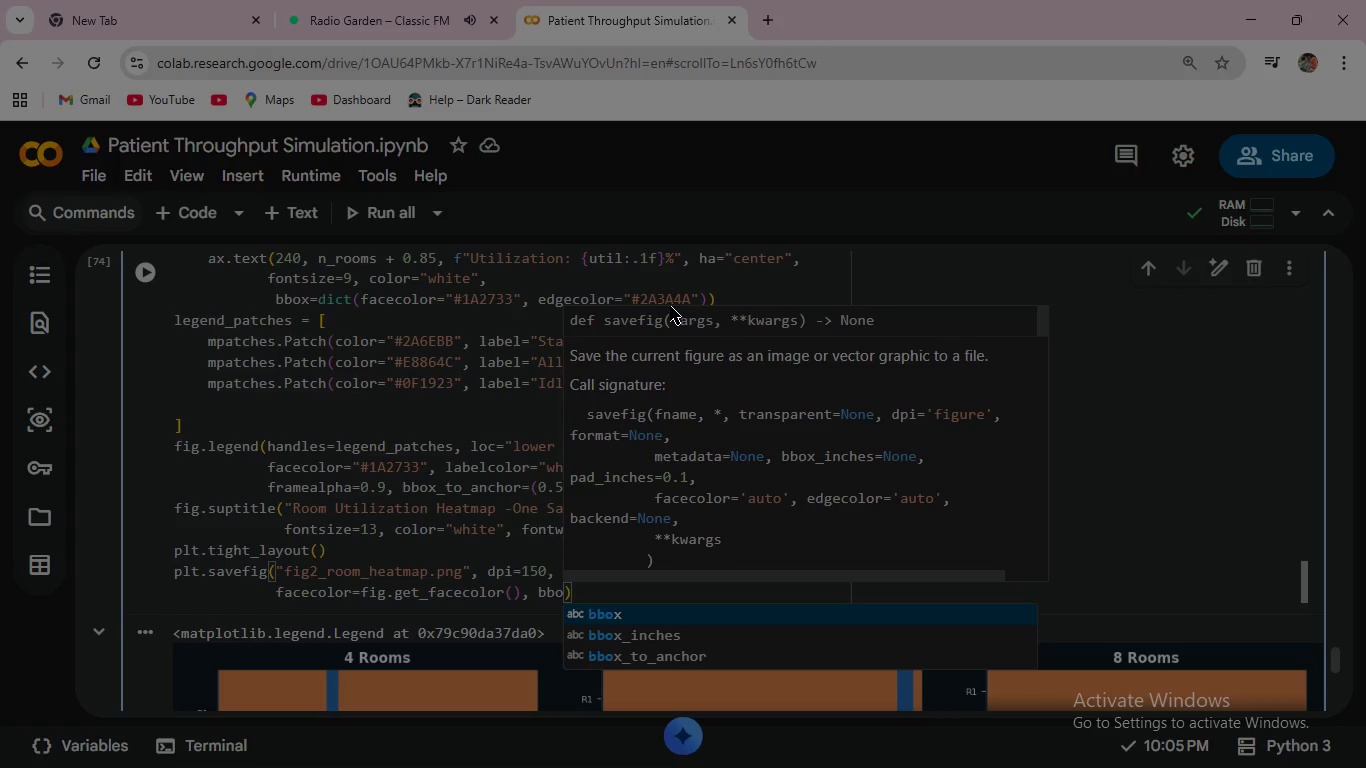 
key(ArrowDown)
 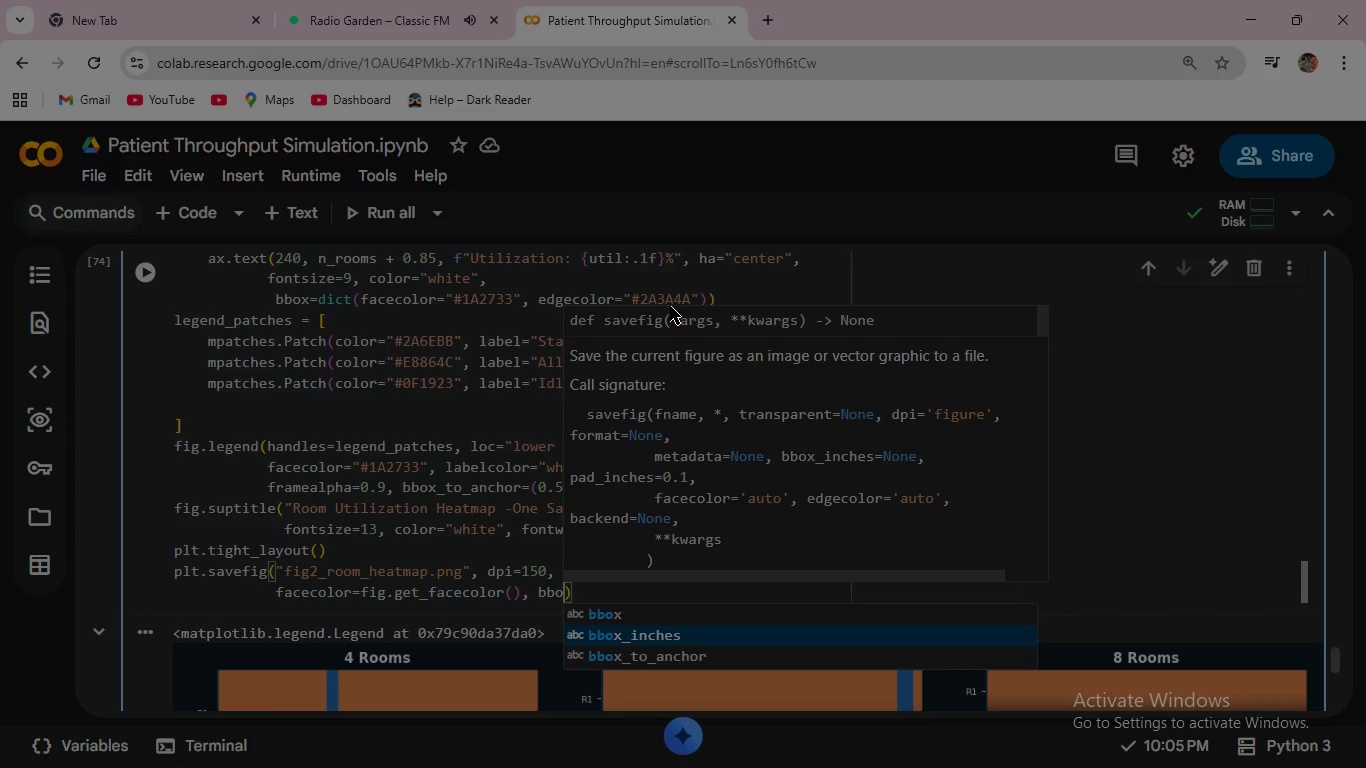 
key(Enter)
 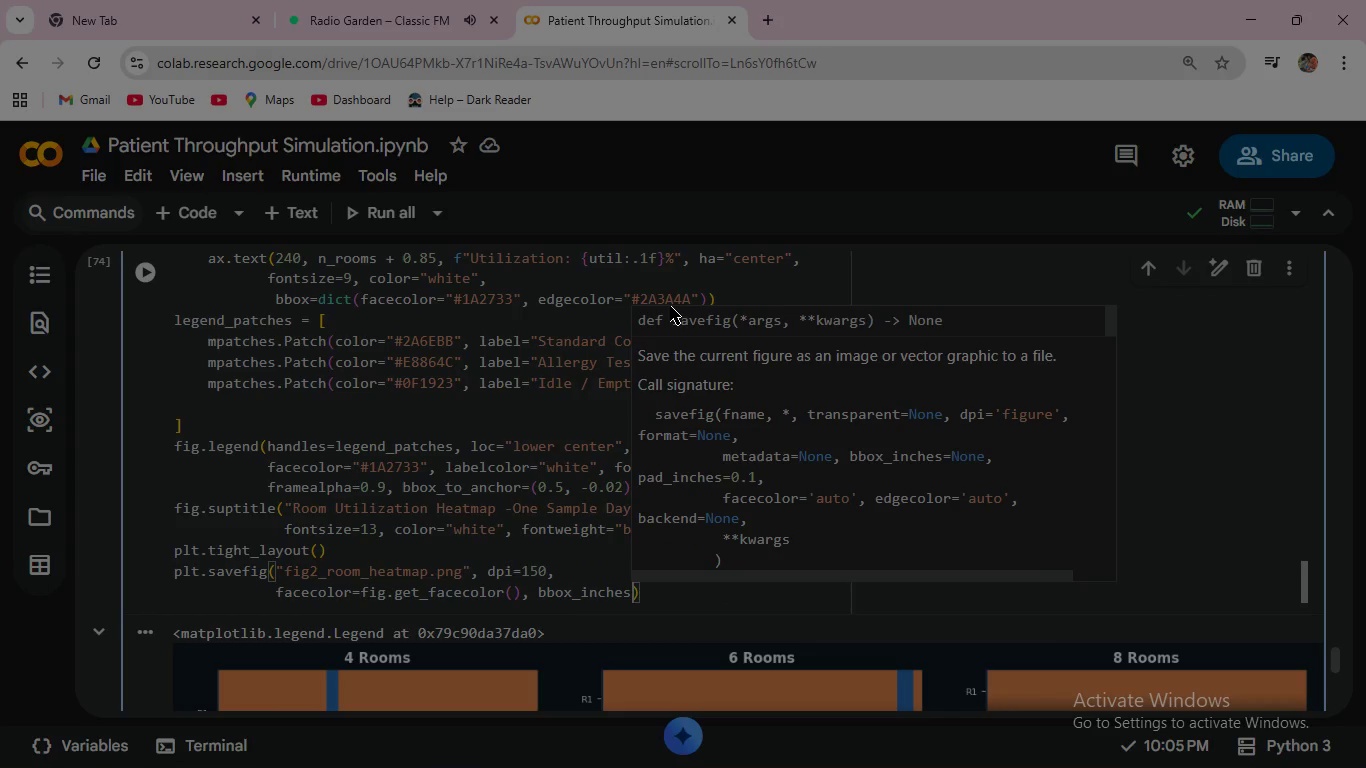 
type(="tight)
 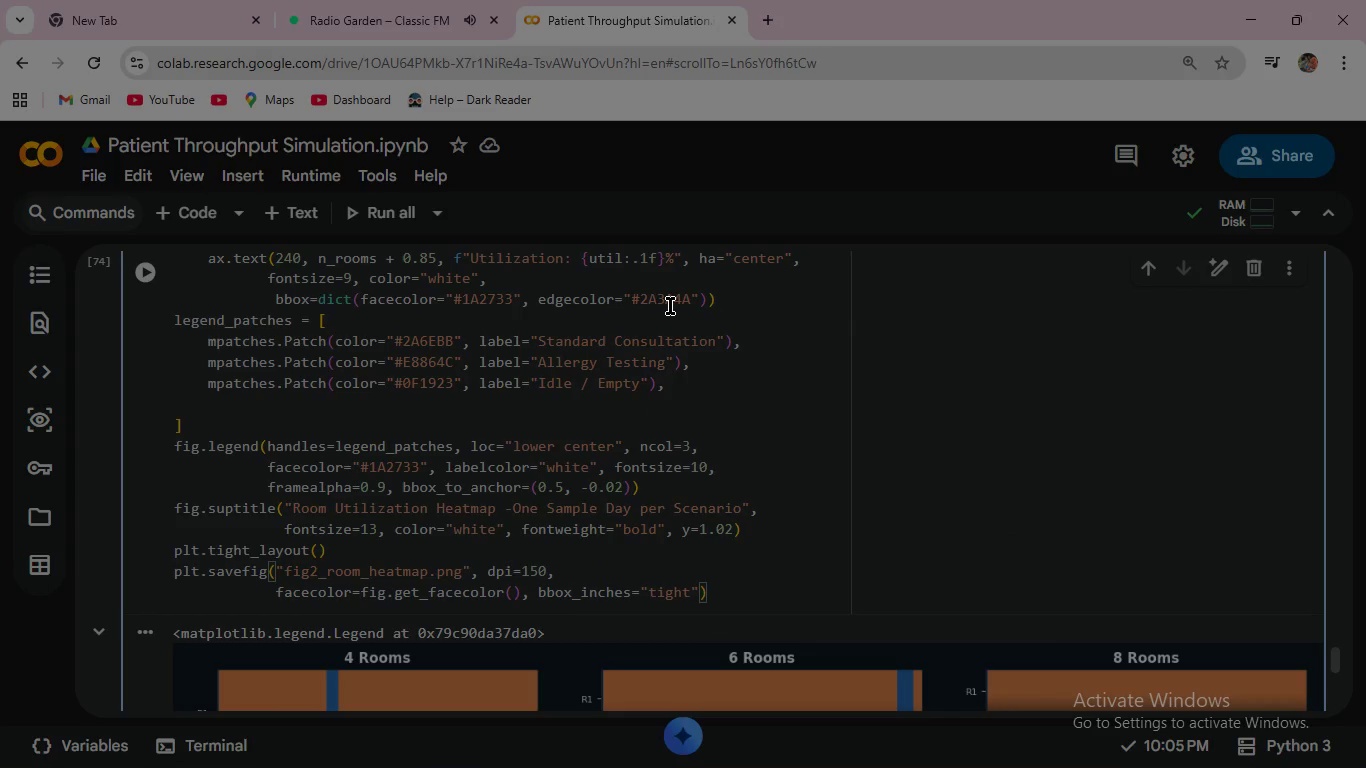 
key(ArrowRight)
 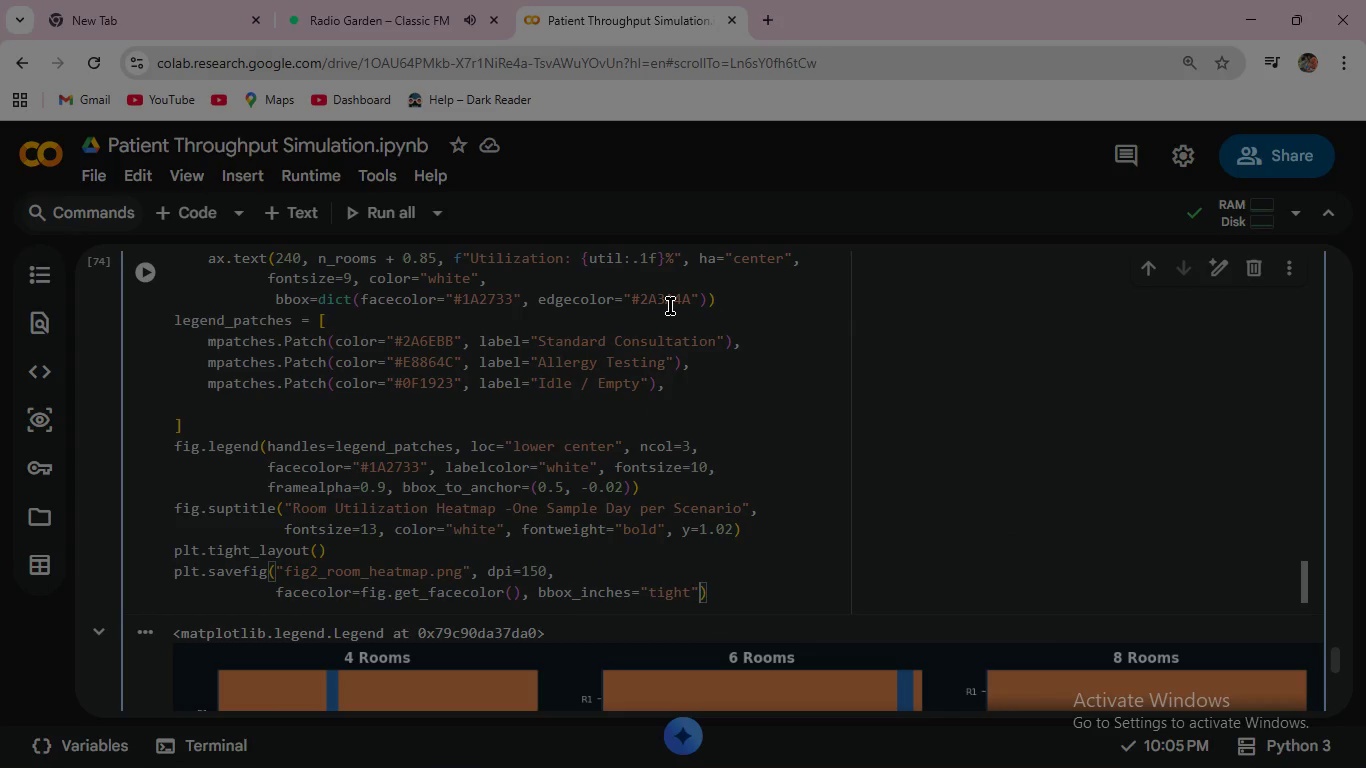 
key(ArrowRight)
 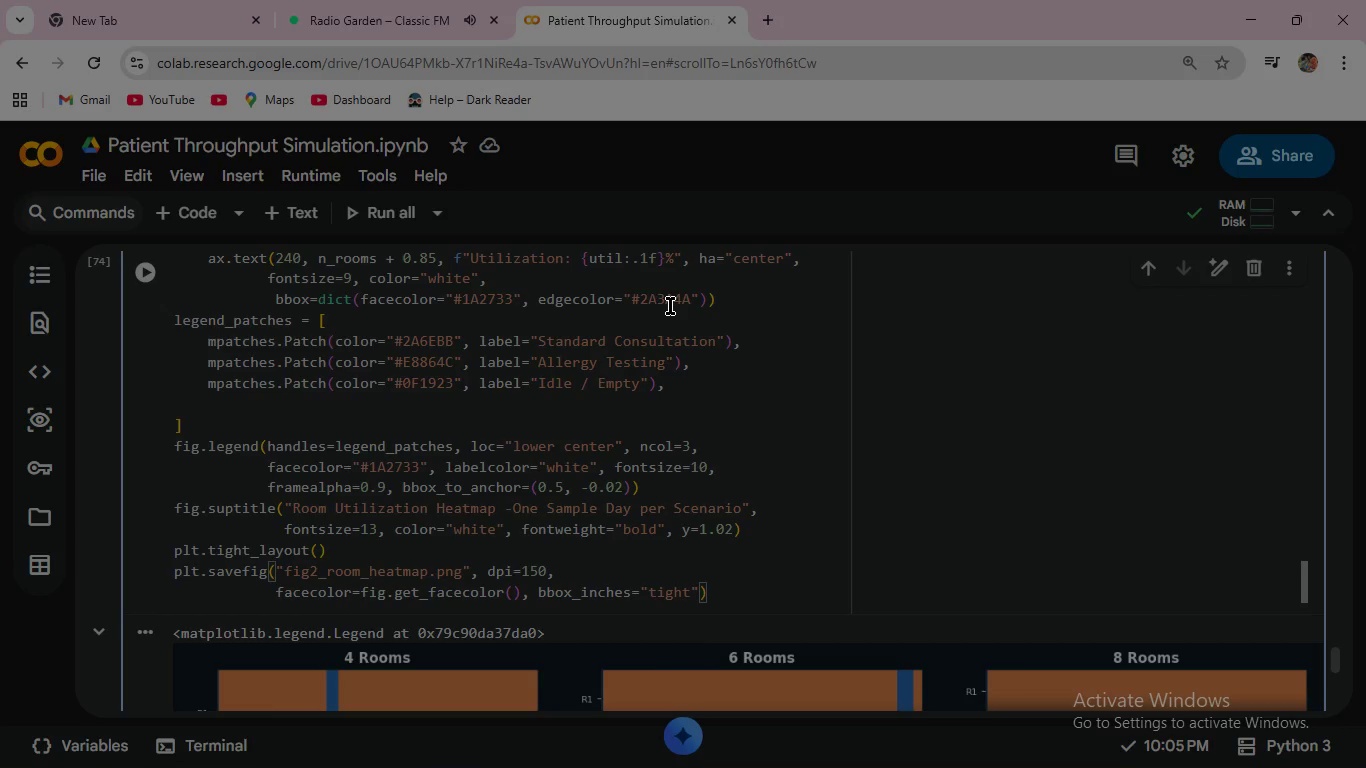 
key(Enter)
 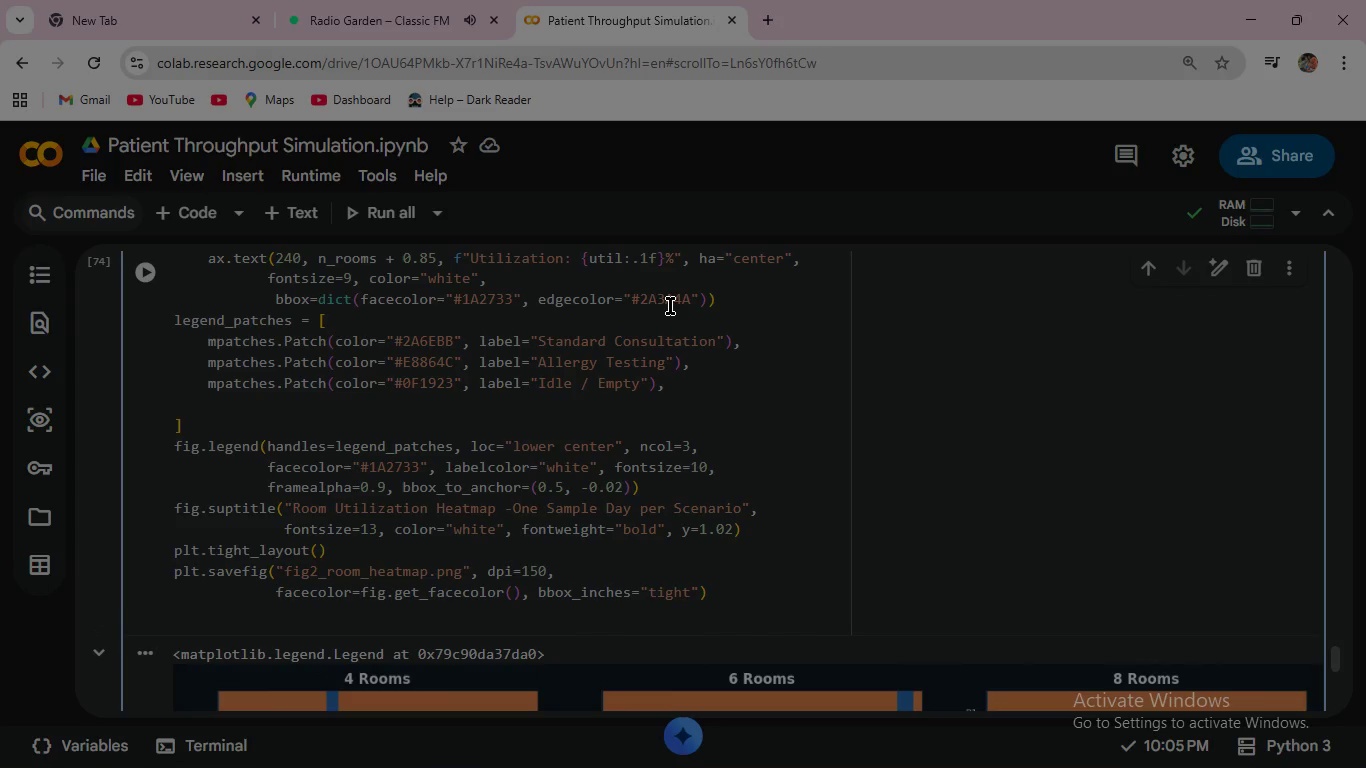 
type(plt.show()
 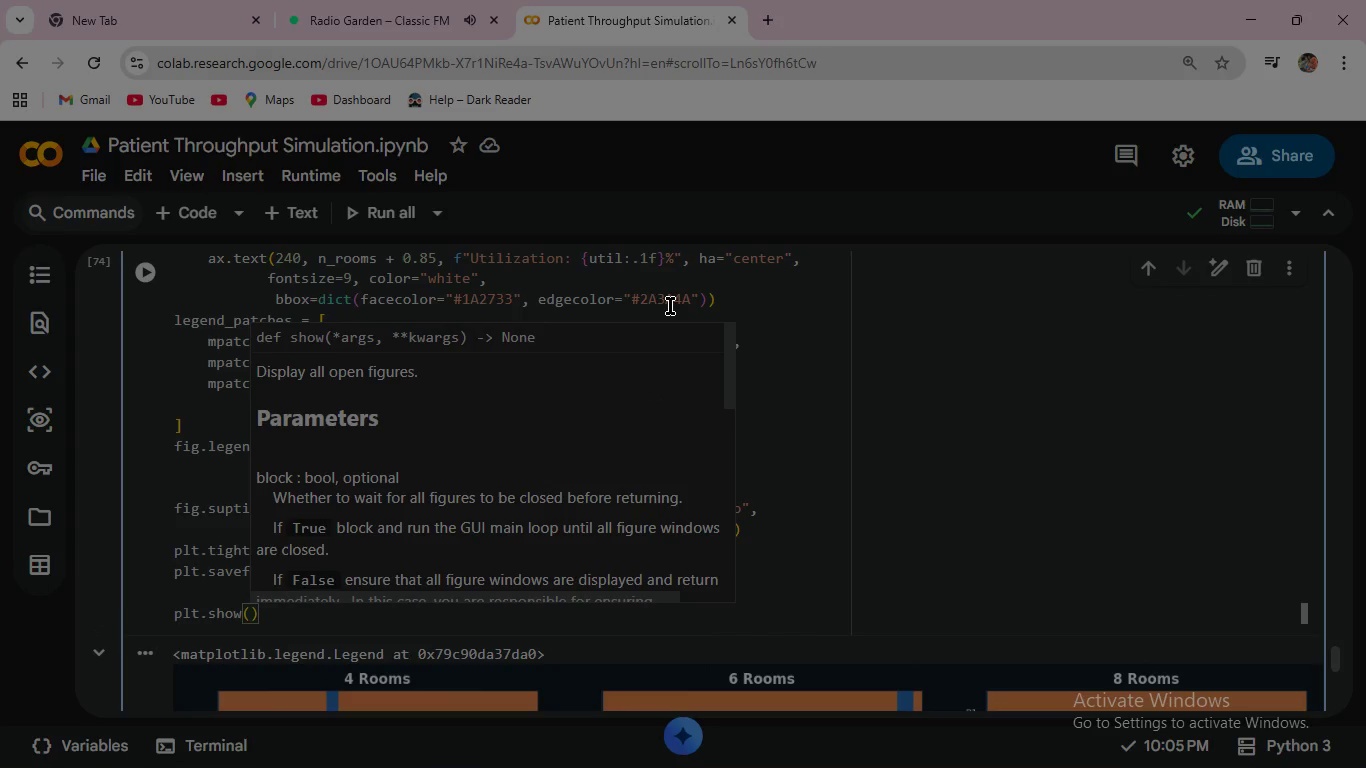 
key(ArrowRight)
 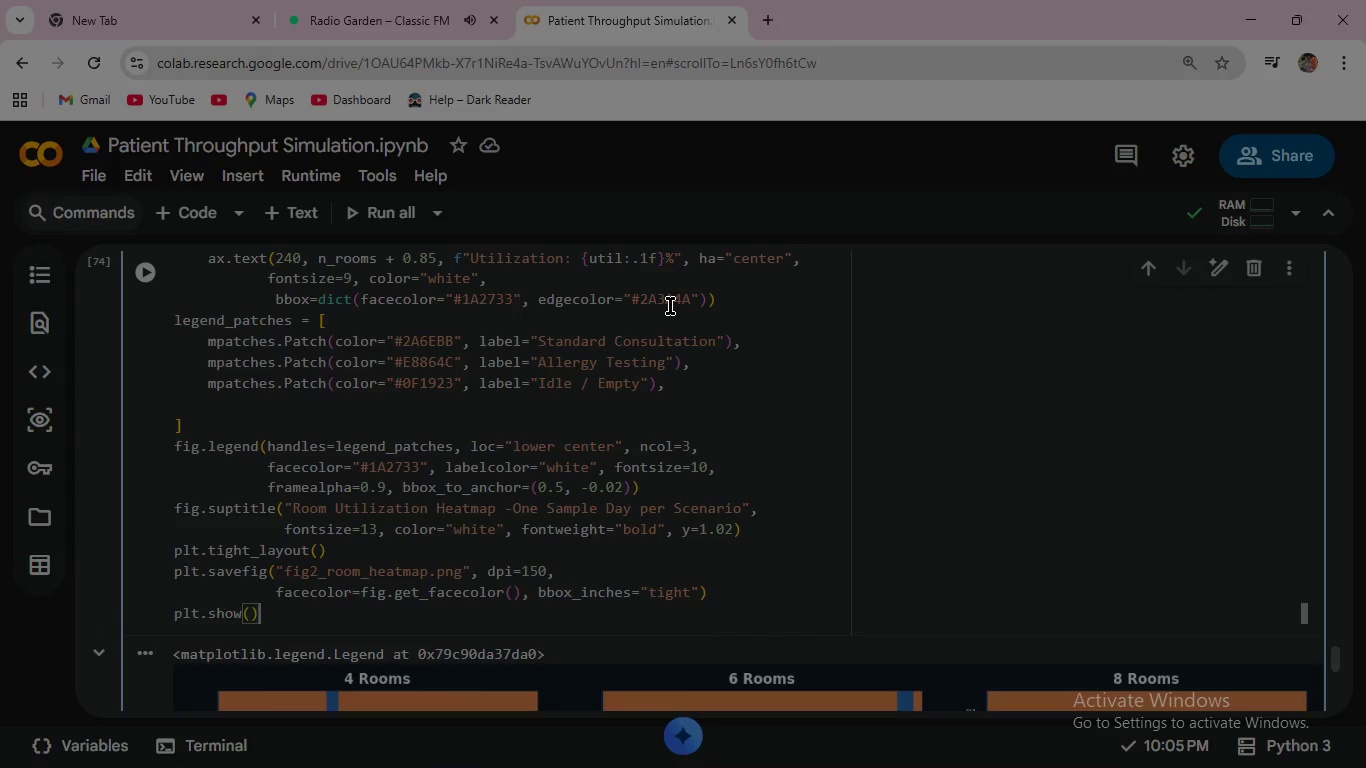 
key(Enter)
 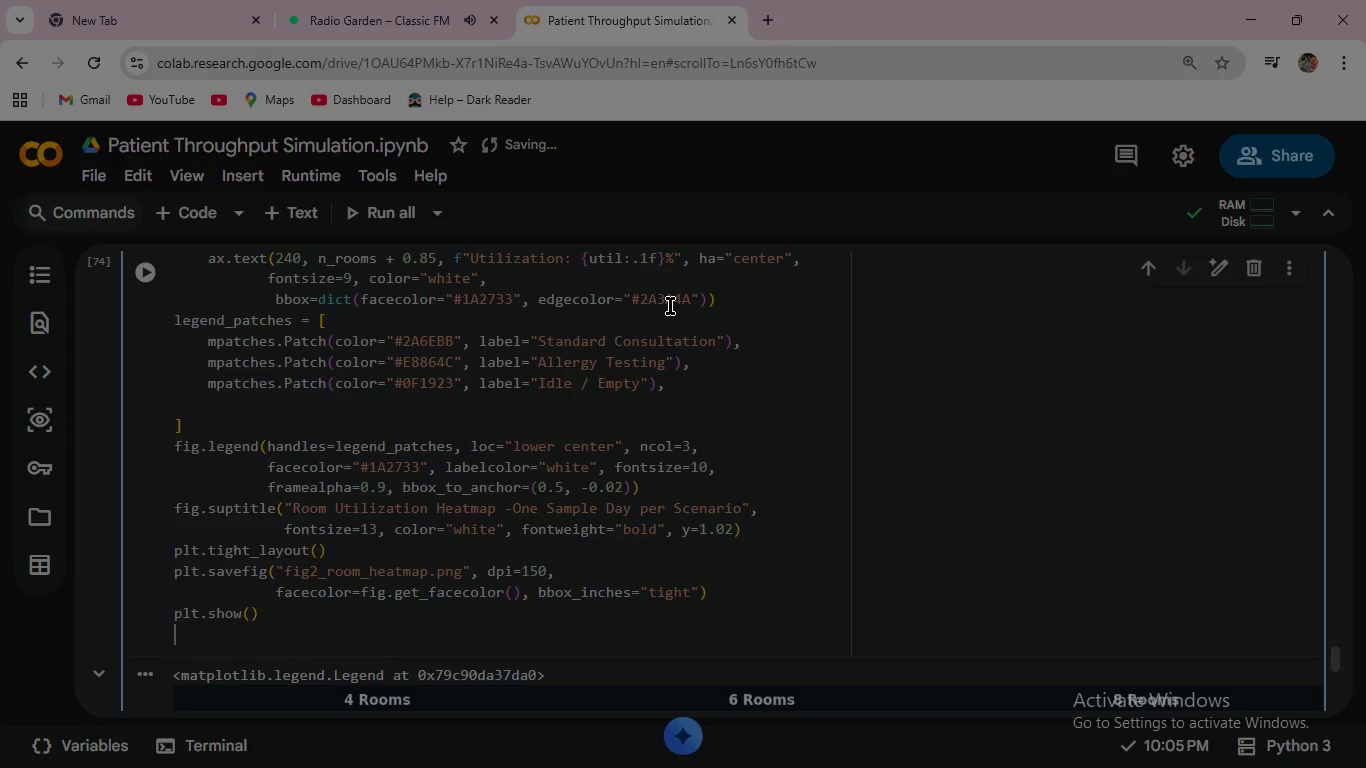 
type(print()
 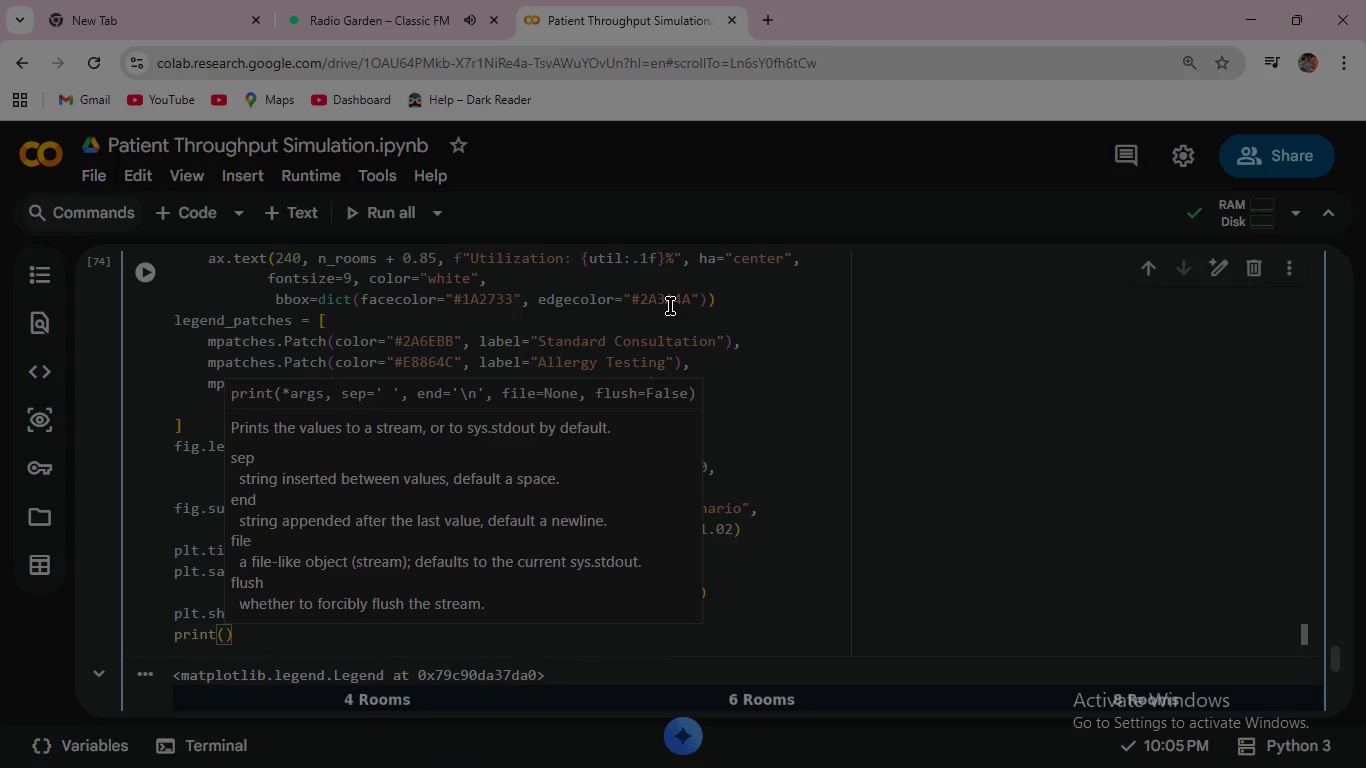 
key(Shift+Quote)
 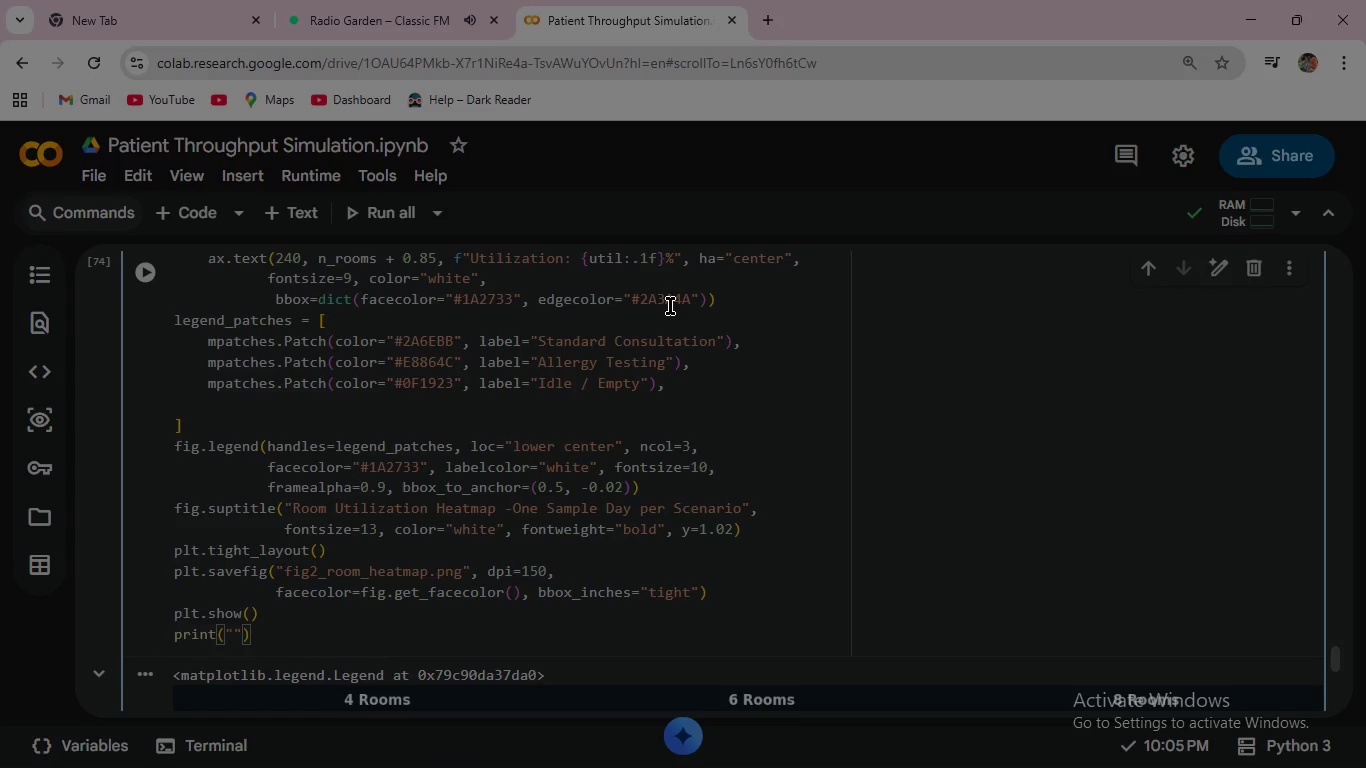 
key(Space)
 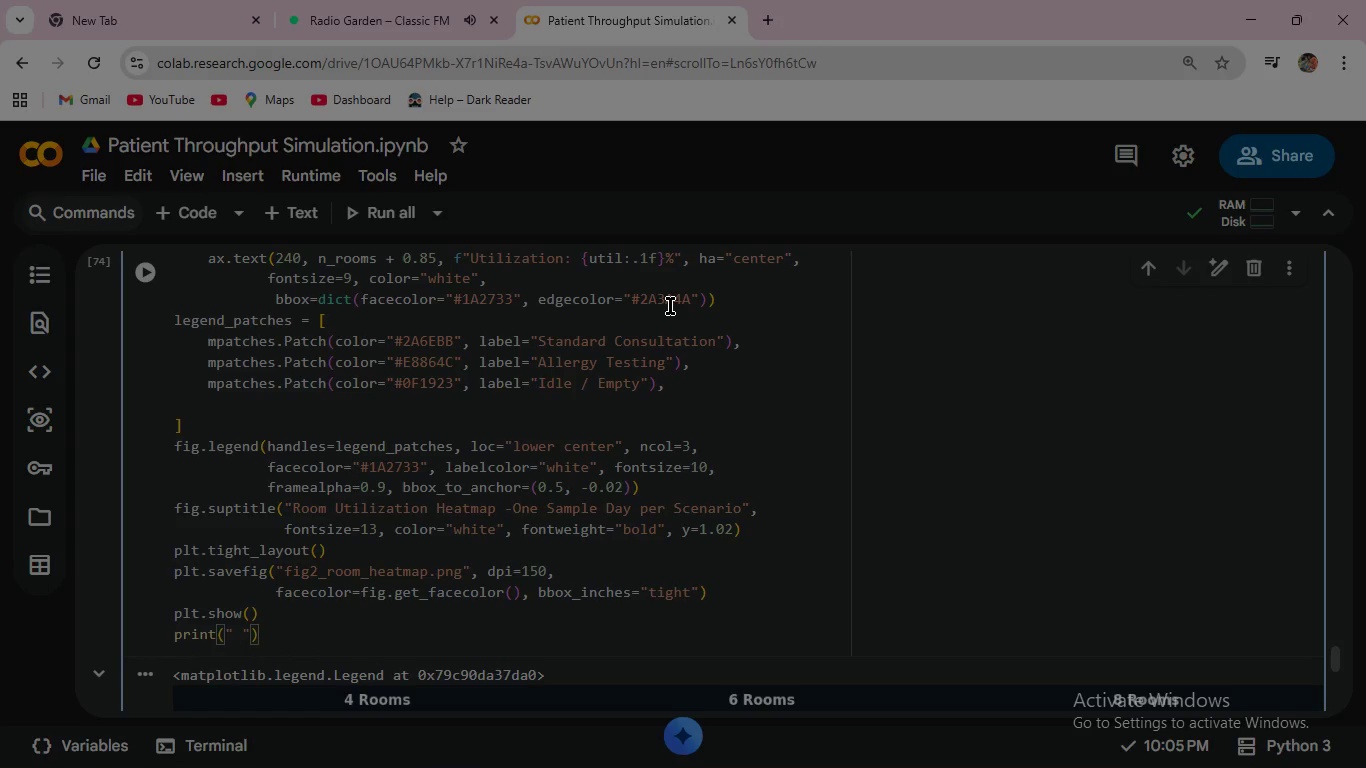 
type(Fig 2: Dark= idle time . Orange= allergy testing. blue= )
 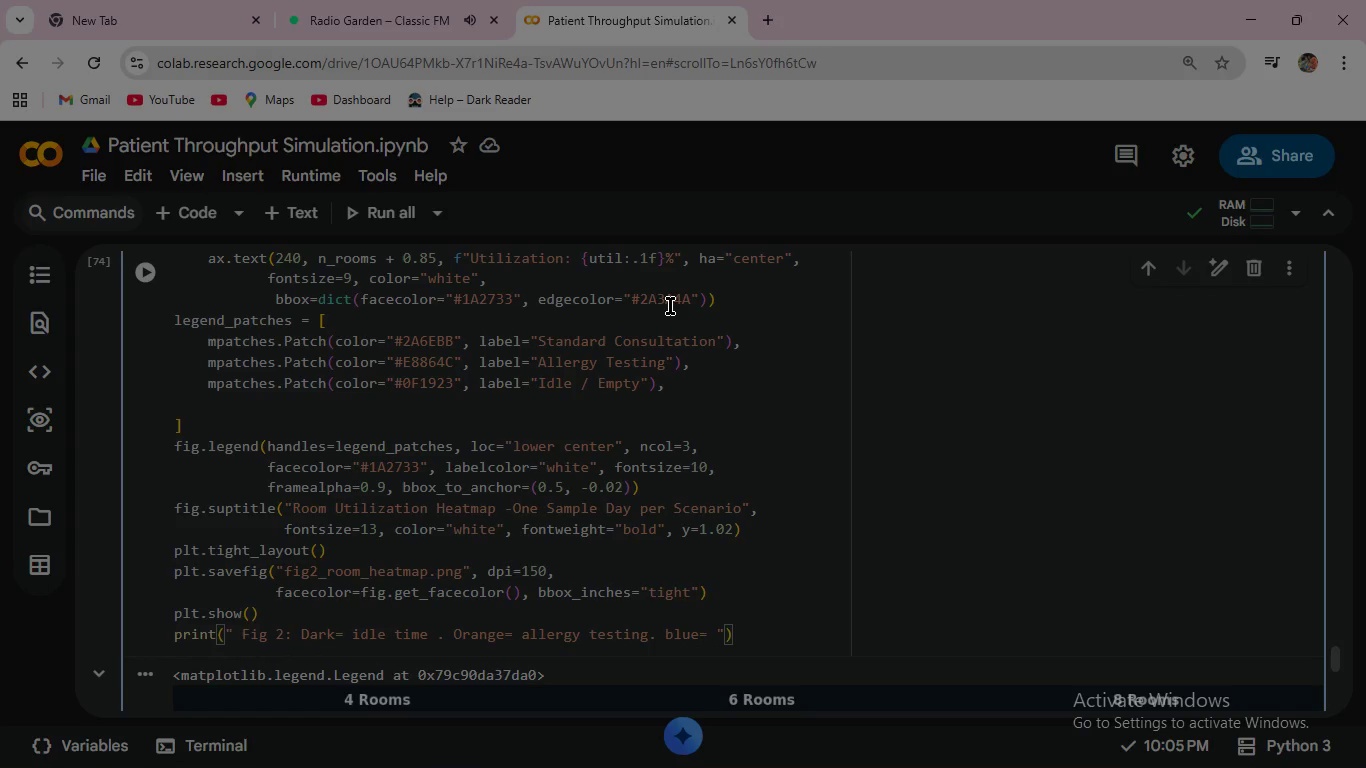 
type(consultation)
 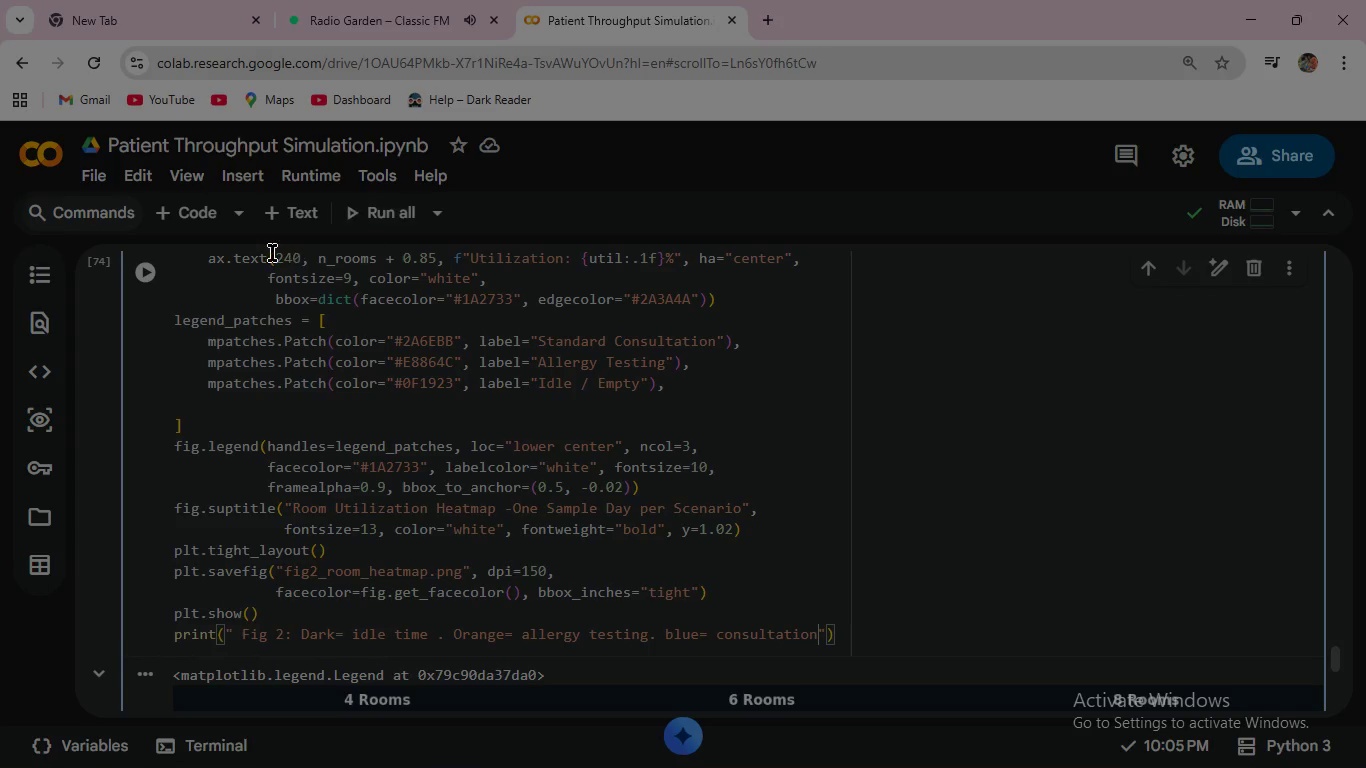 
left_click([143, 278])
 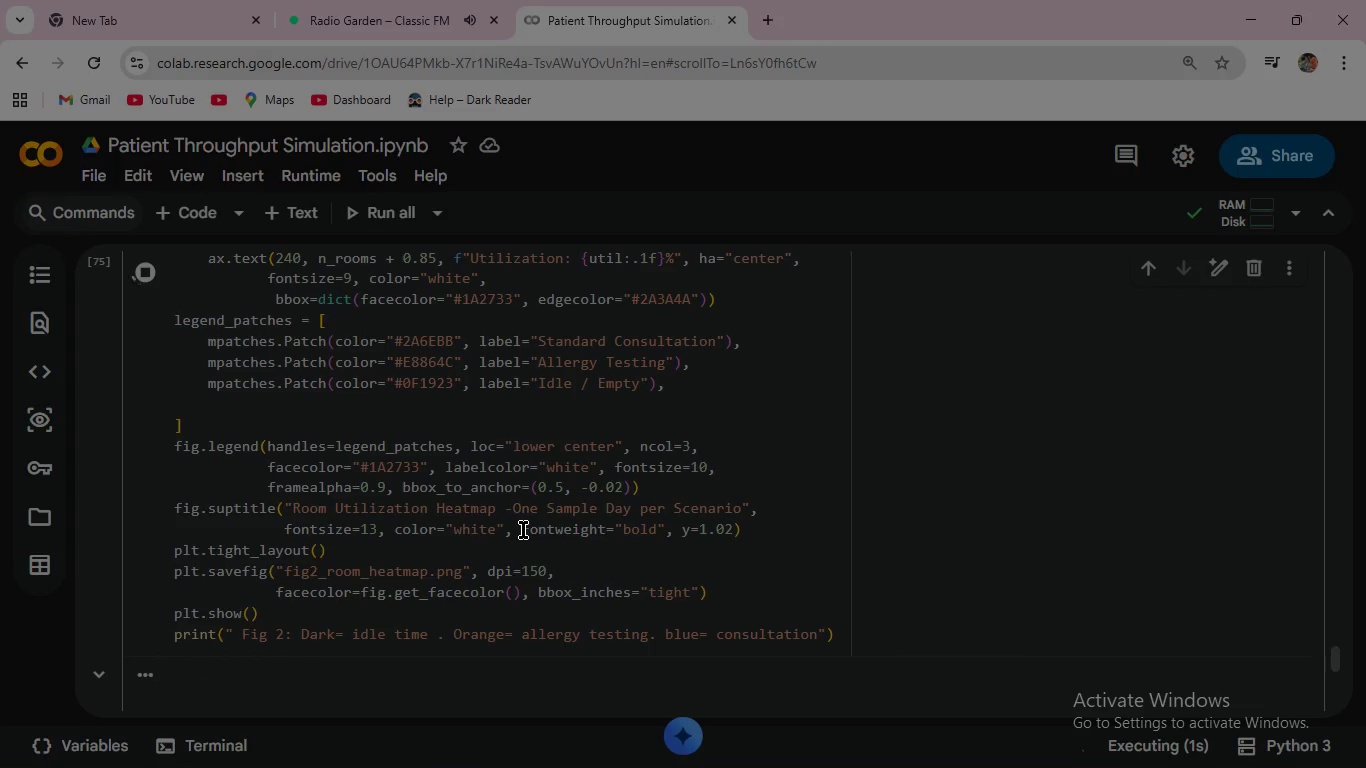 
scroll: coordinate [523, 530], scroll_direction: down, amount: 5.0
 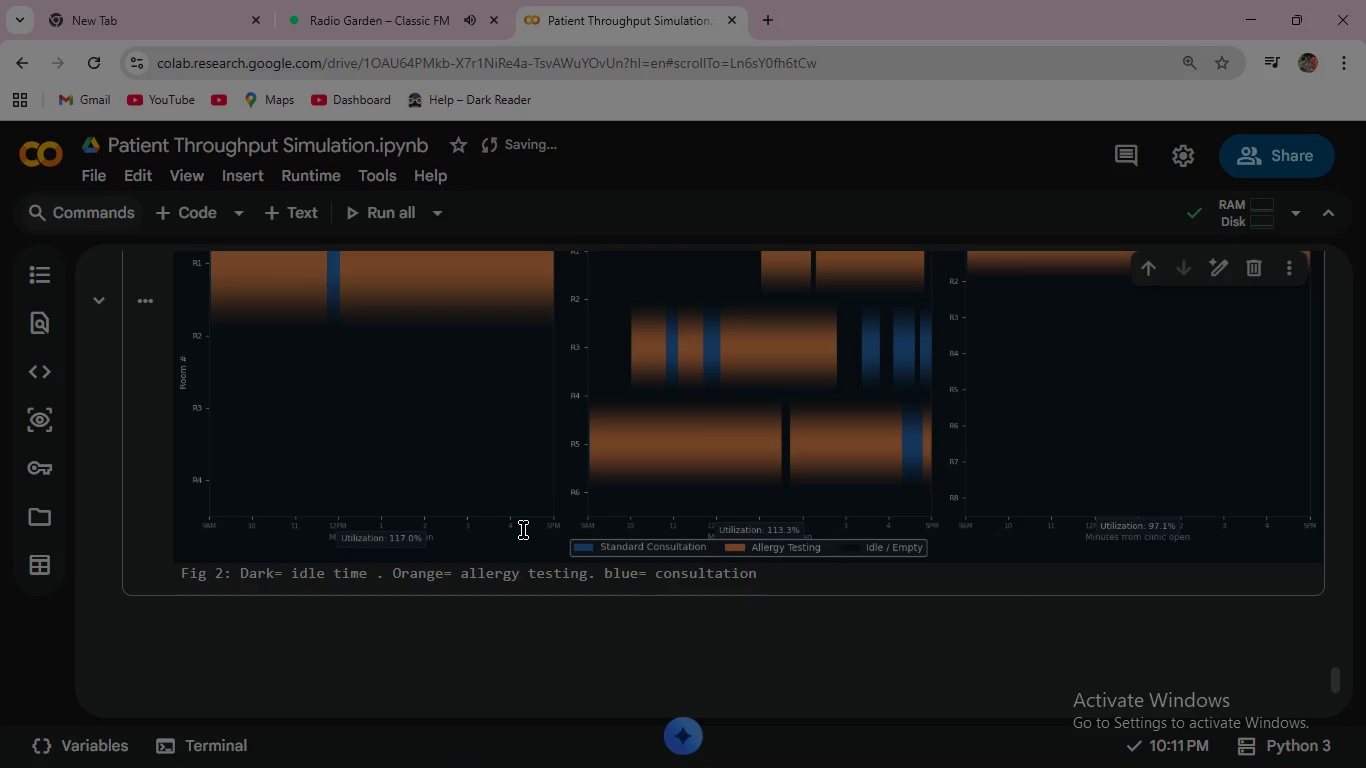 
scroll: coordinate [523, 530], scroll_direction: up, amount: 2.0
 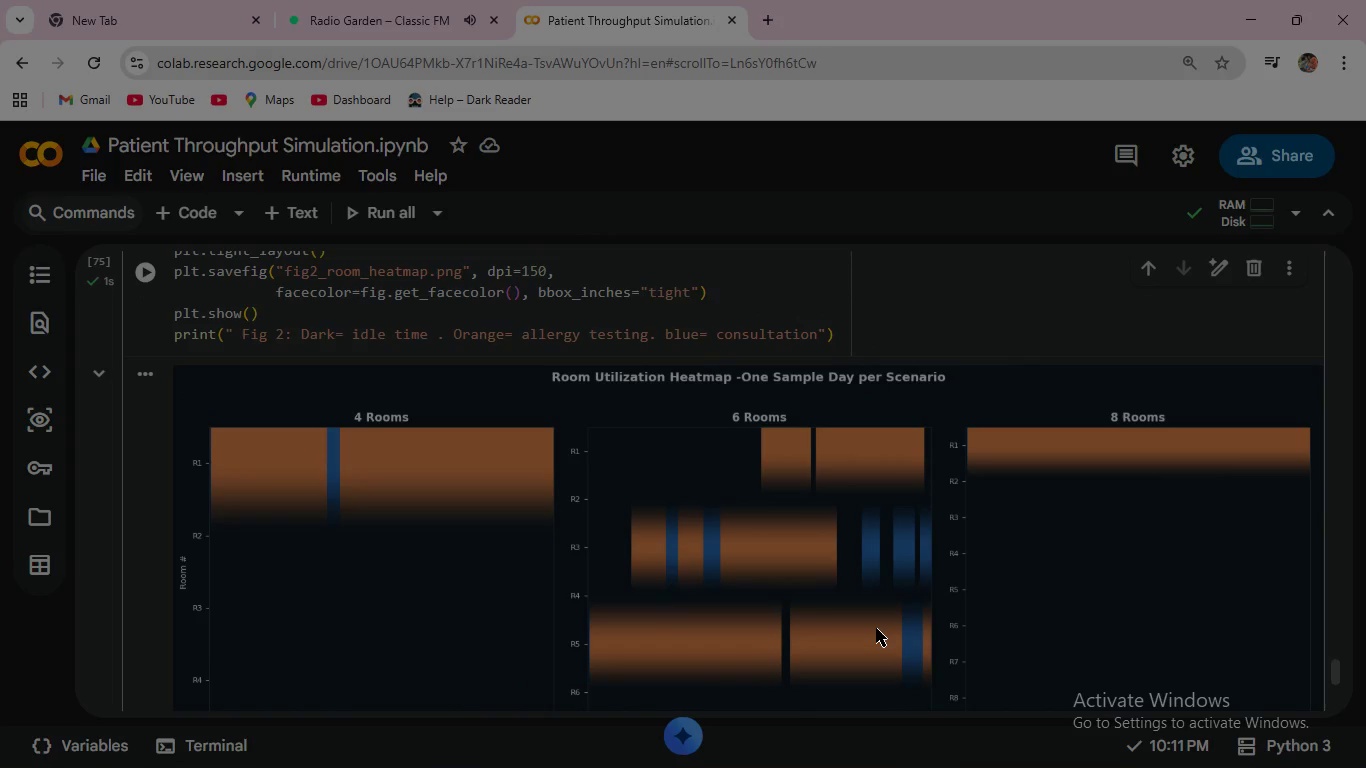 
wait(10.46)
 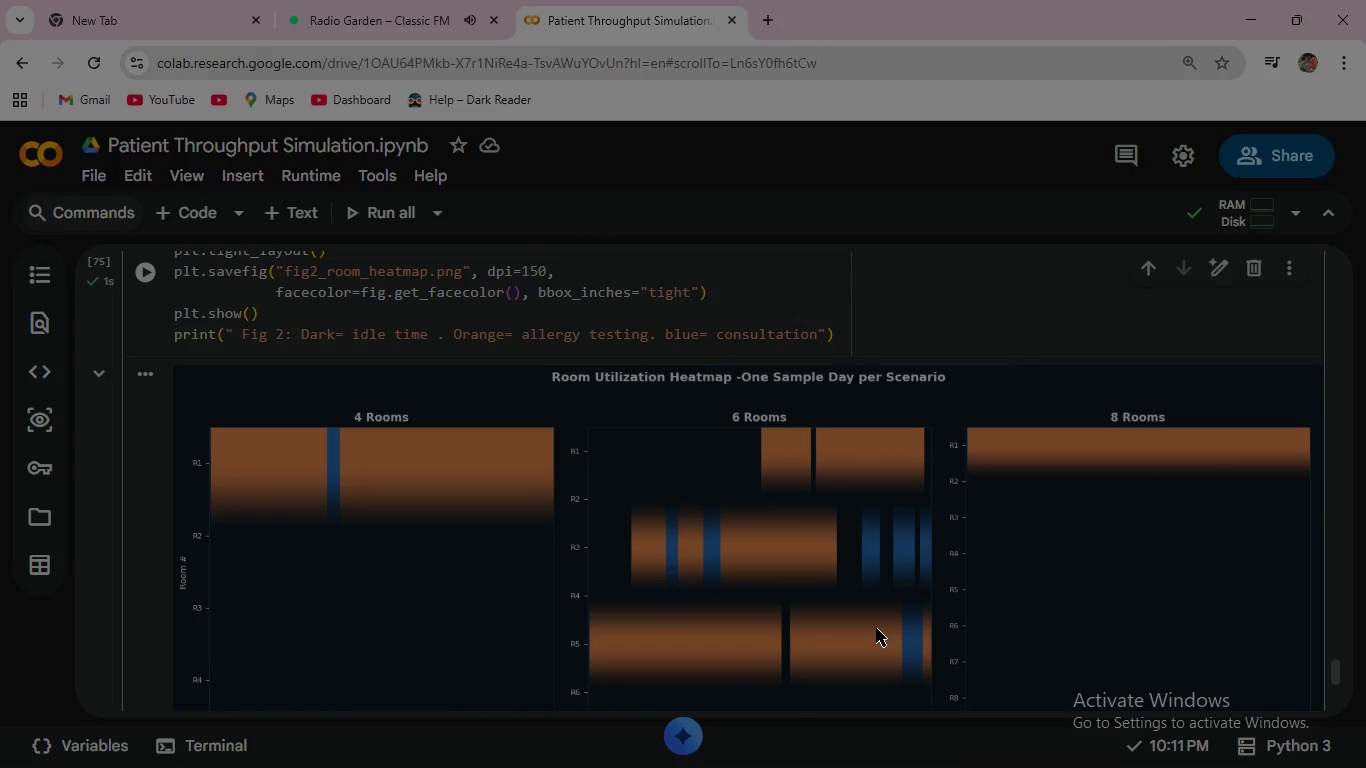 
scroll: coordinate [829, 626], scroll_direction: up, amount: 3.0
 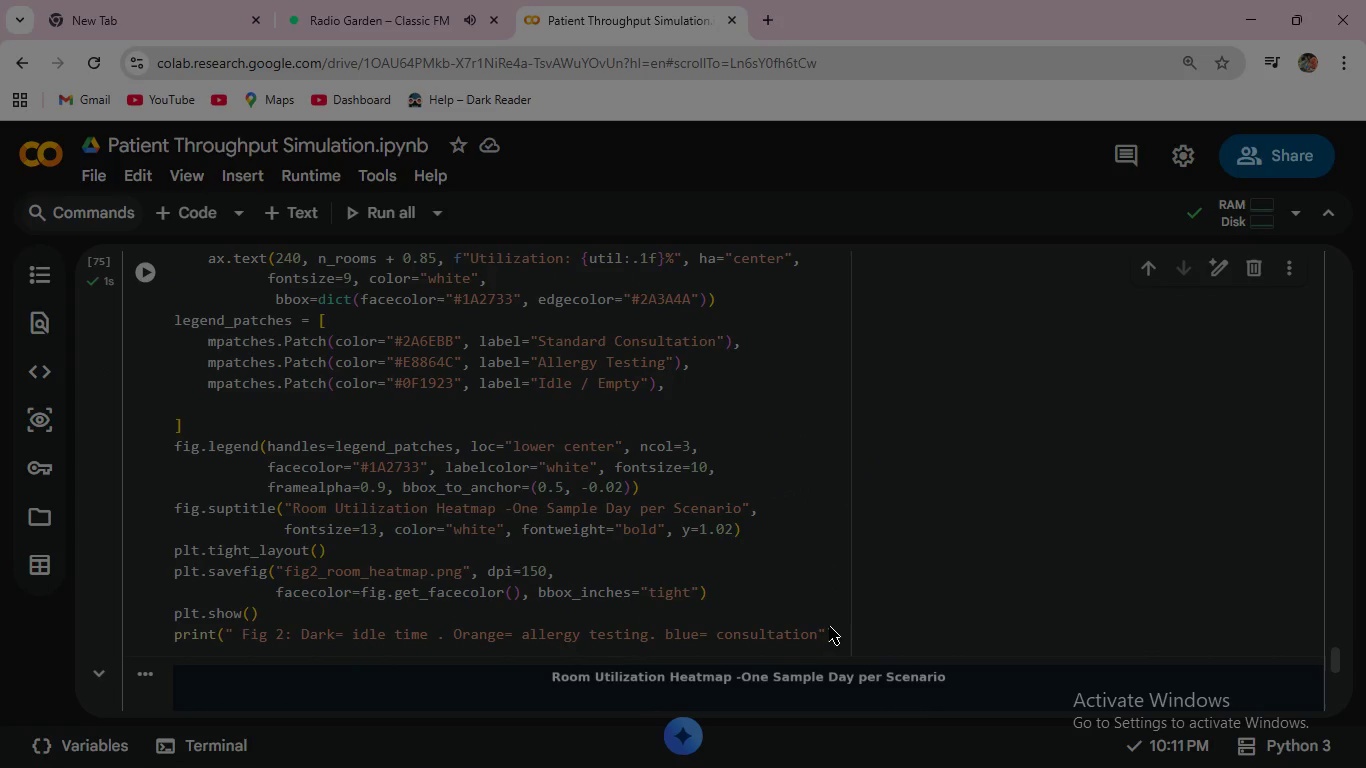 
scroll: coordinate [829, 626], scroll_direction: down, amount: 3.0
 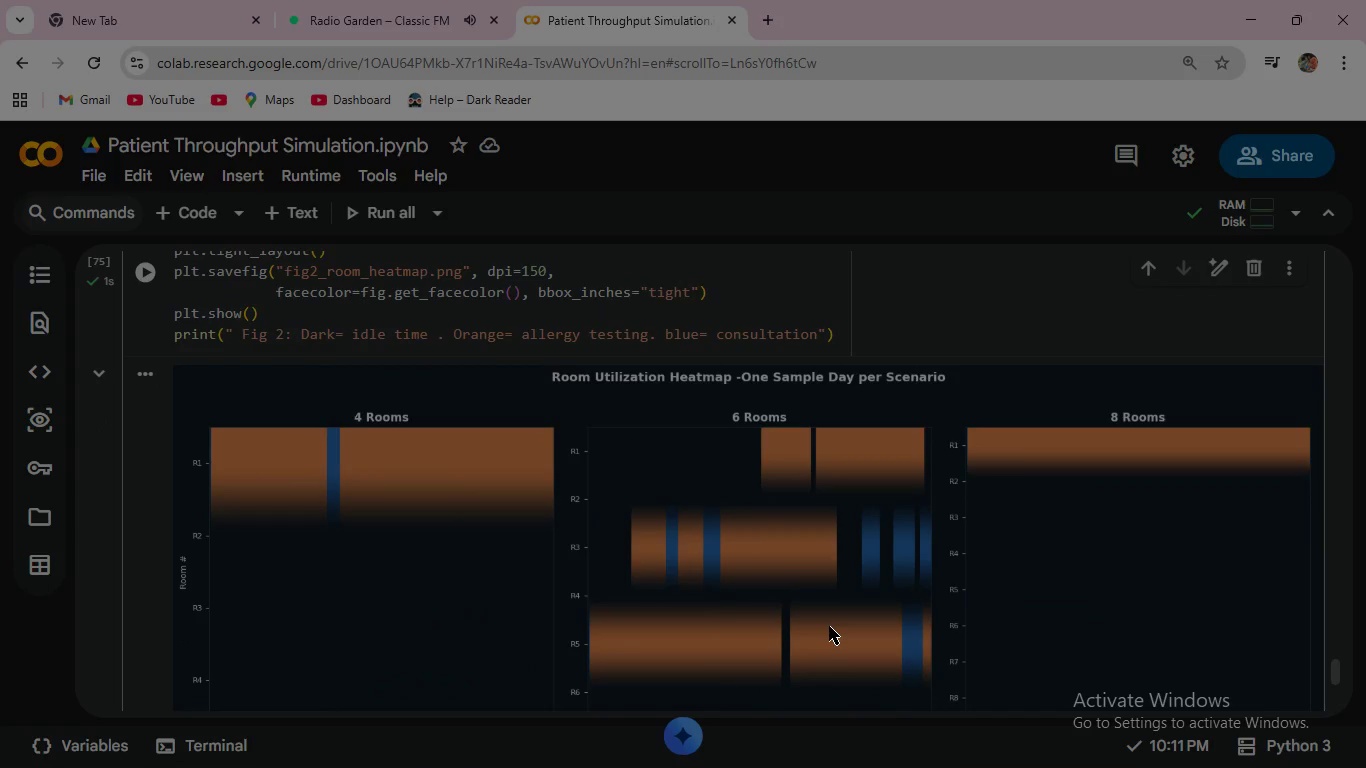 
scroll: coordinate [829, 626], scroll_direction: up, amount: 2.0
 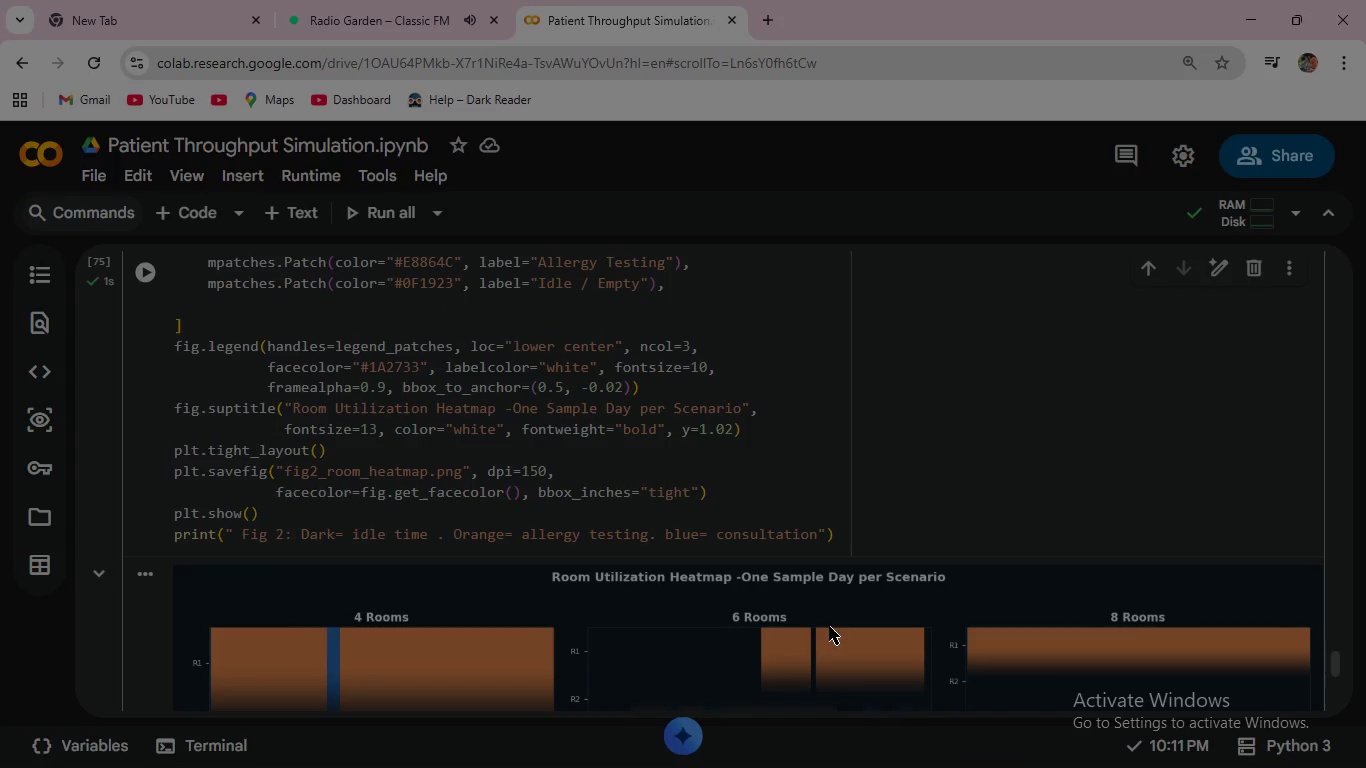 
scroll: coordinate [829, 626], scroll_direction: down, amount: 2.0
 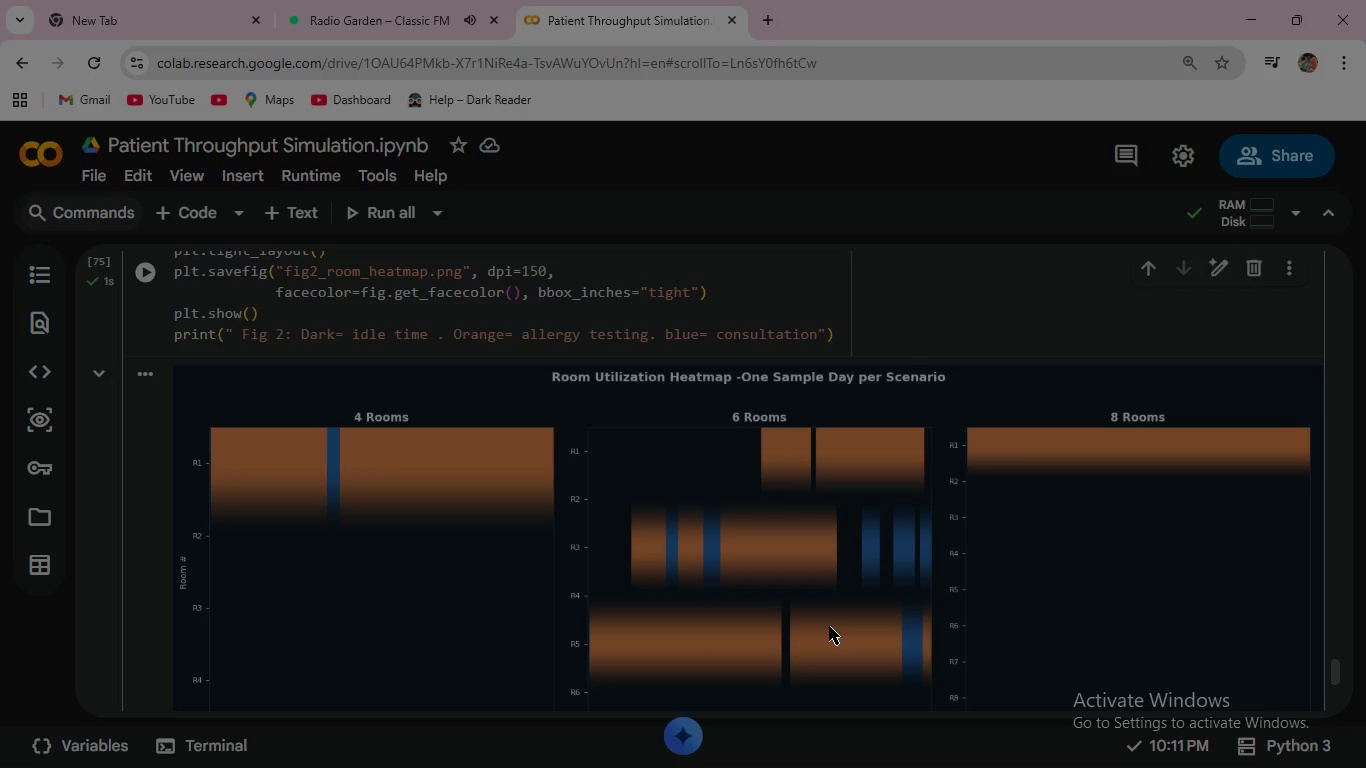 
scroll: coordinate [829, 626], scroll_direction: up, amount: 2.0
 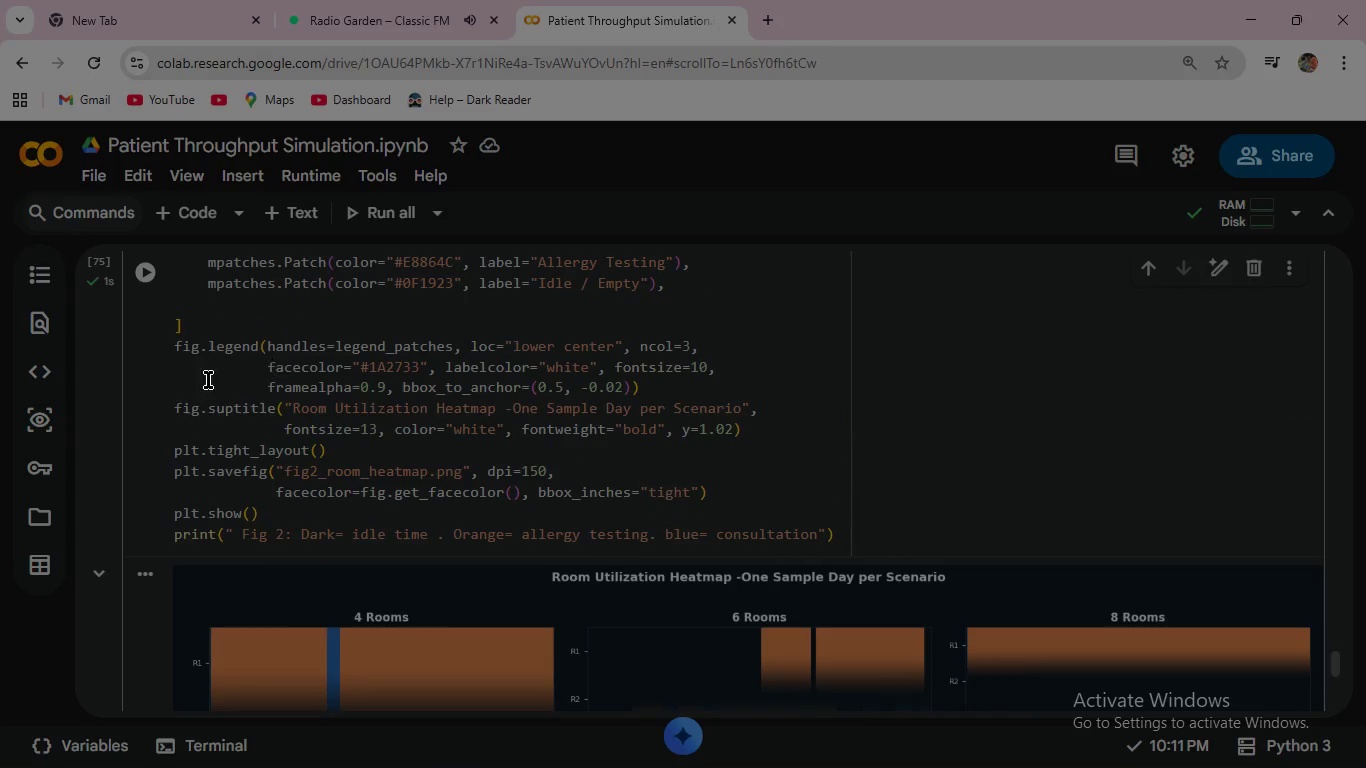 
left_click([175, 442])
 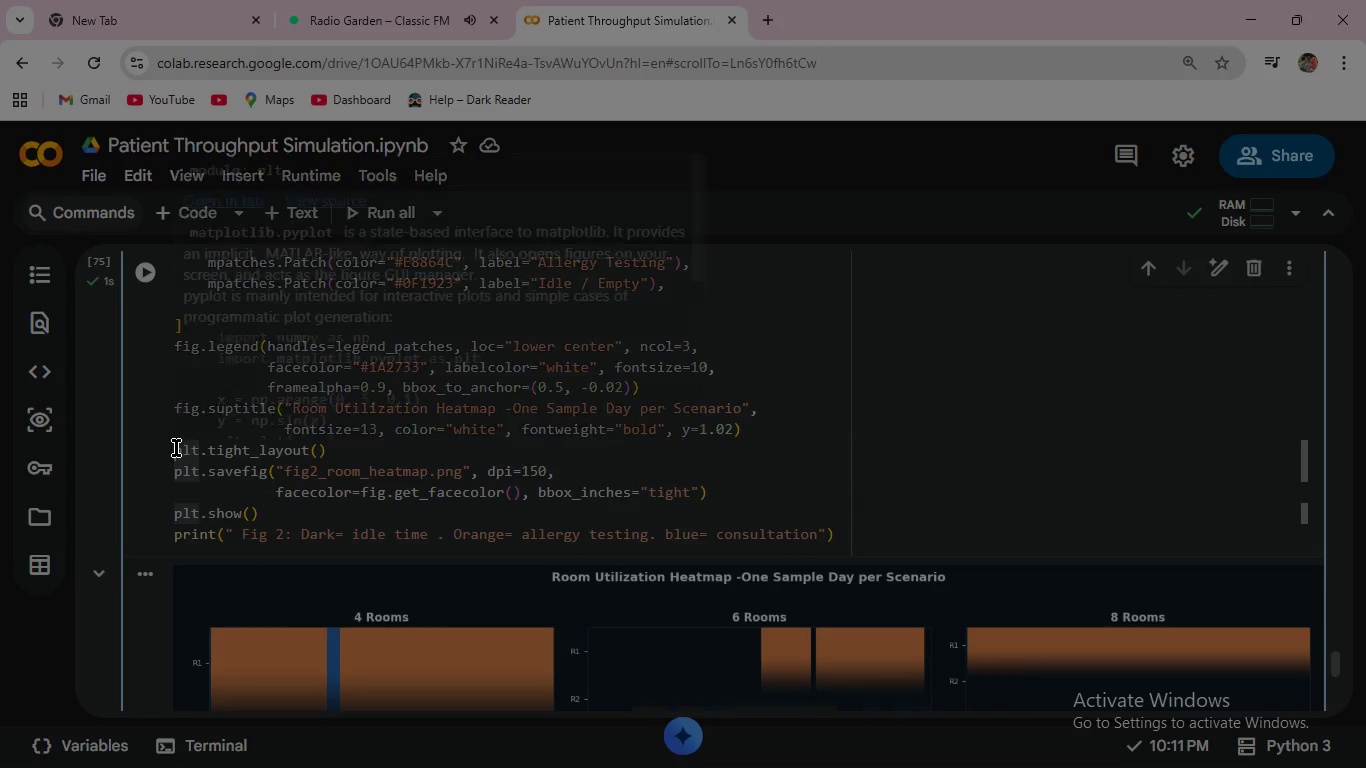 
key(Shift+3)
 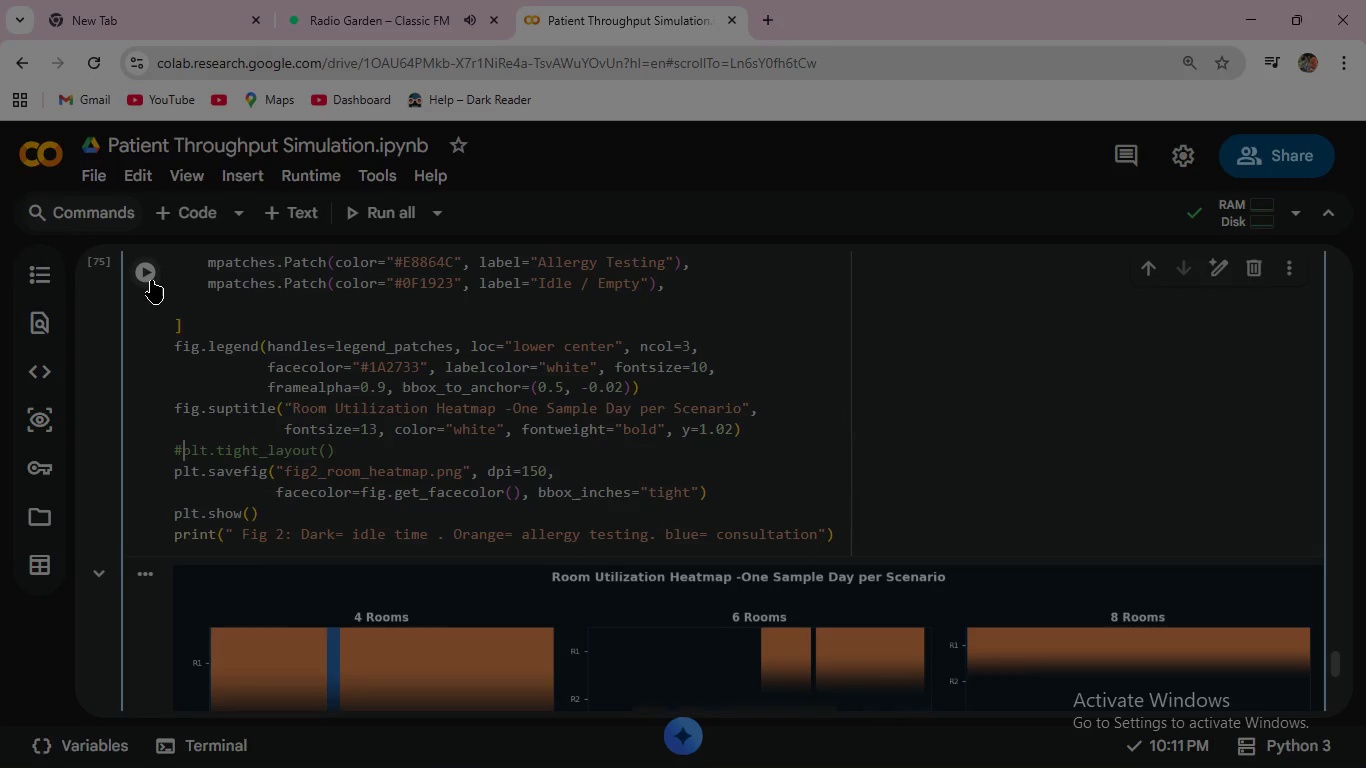 
left_click([147, 272])
 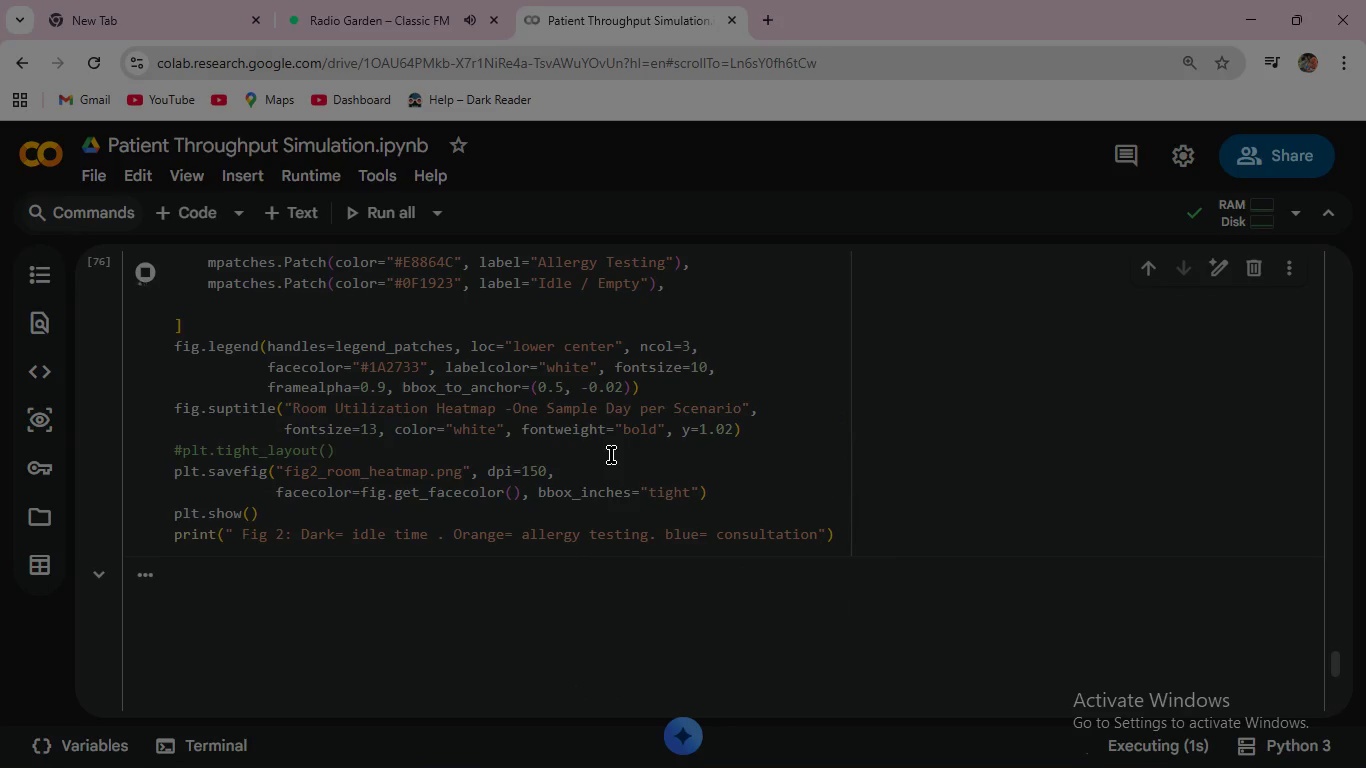 
scroll: coordinate [611, 455], scroll_direction: down, amount: 3.0
 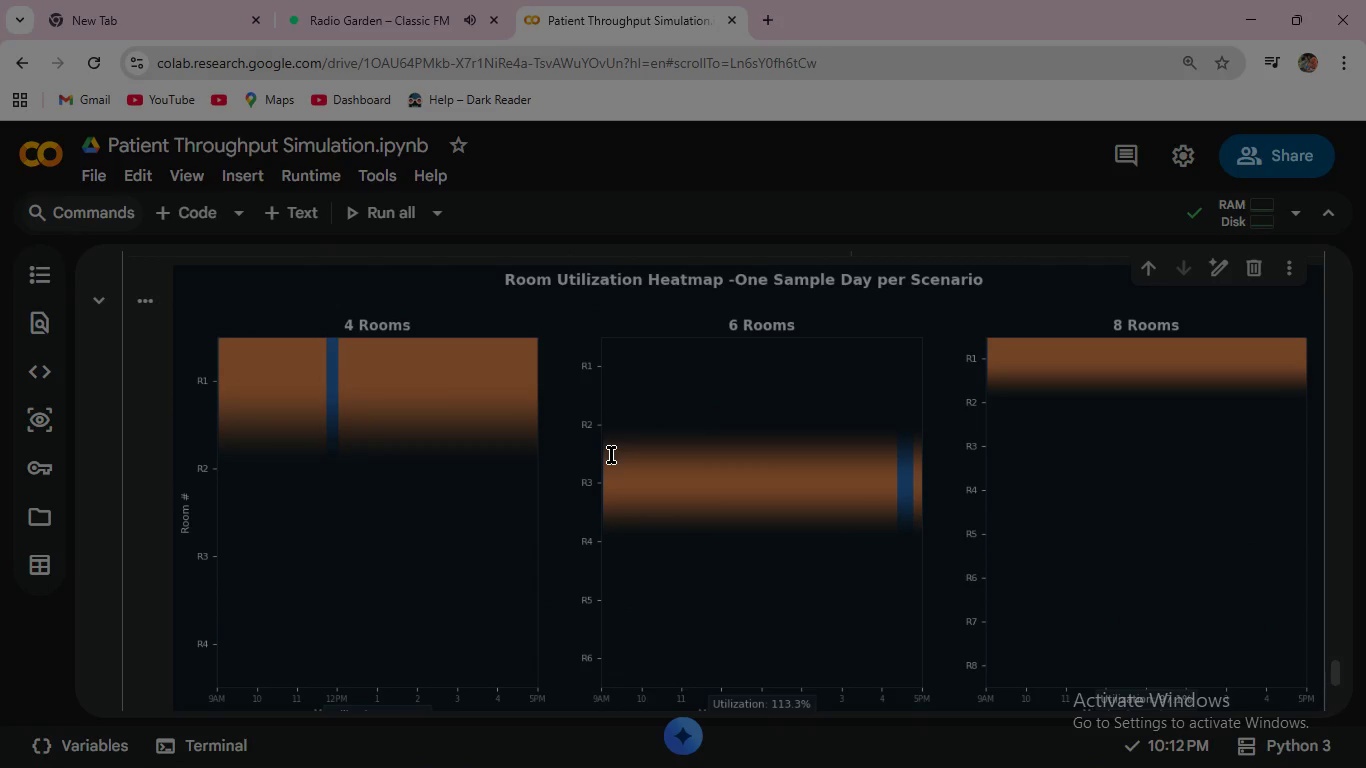 
scroll: coordinate [611, 455], scroll_direction: up, amount: 2.0
 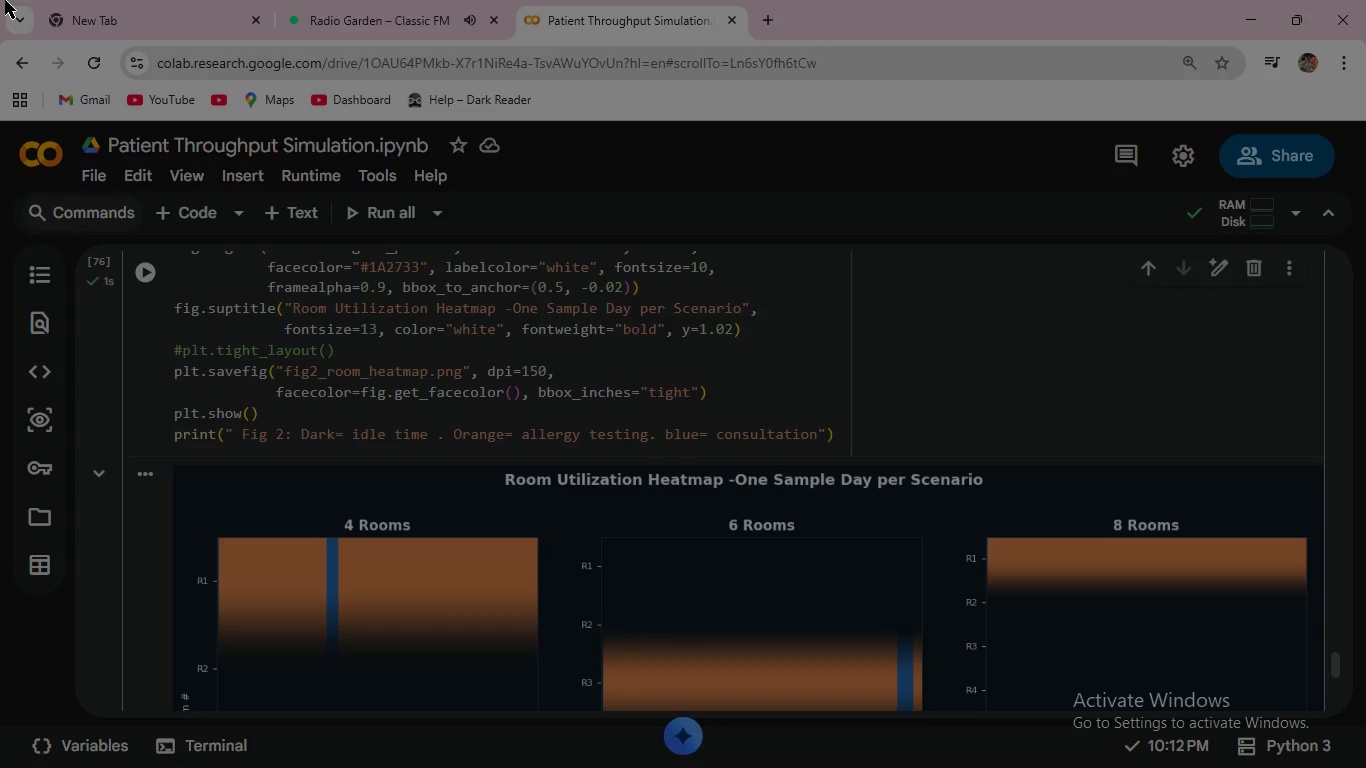 
wait(23.53)
 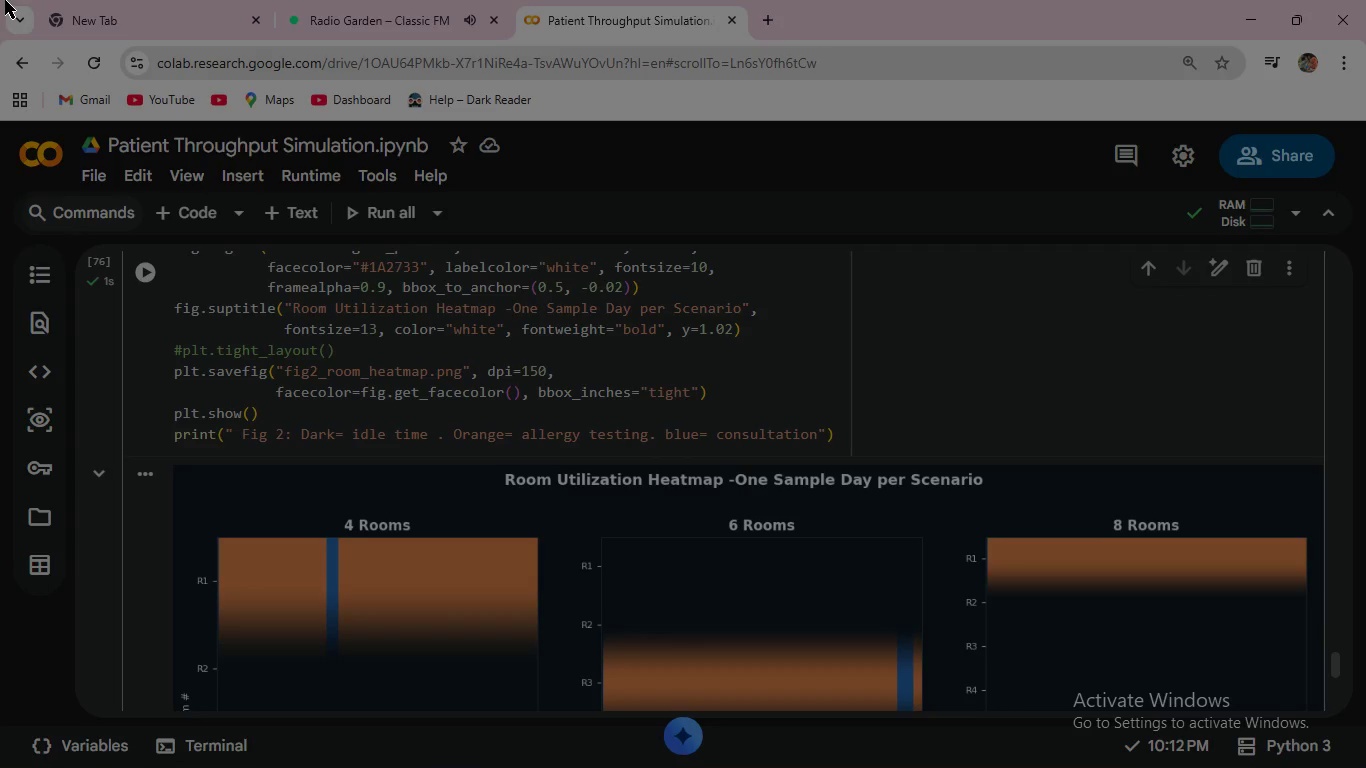 
scroll: coordinate [490, 323], scroll_direction: down, amount: 5.0
 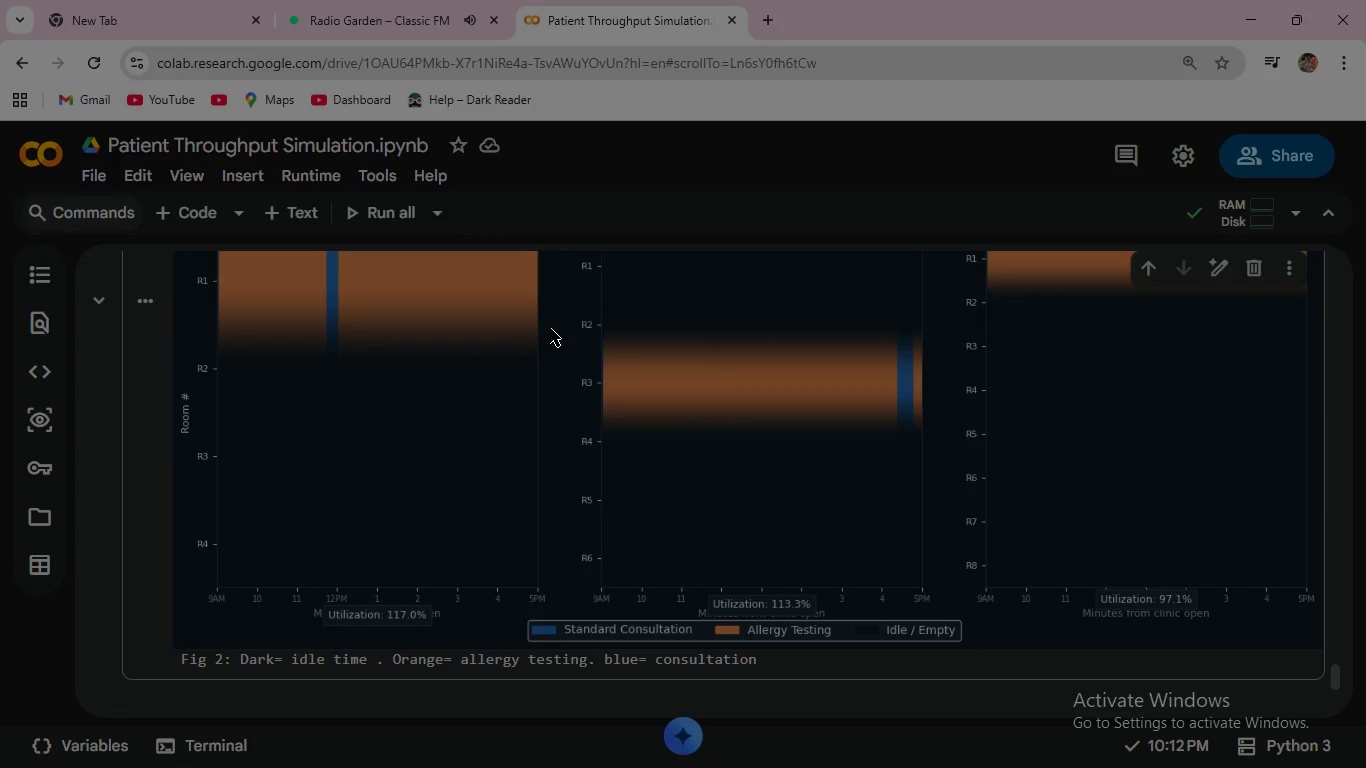 
scroll: coordinate [550, 327], scroll_direction: up, amount: 4.0
 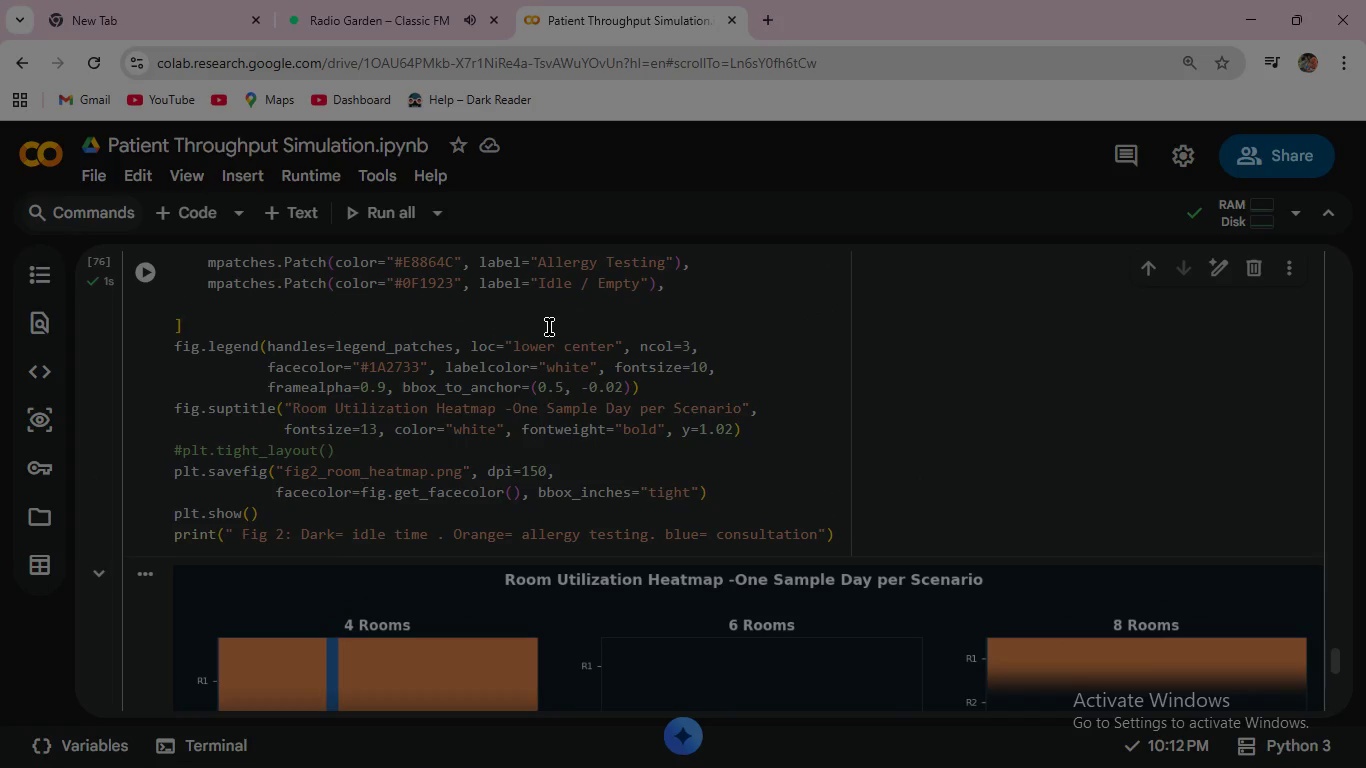 
wait(5.11)
 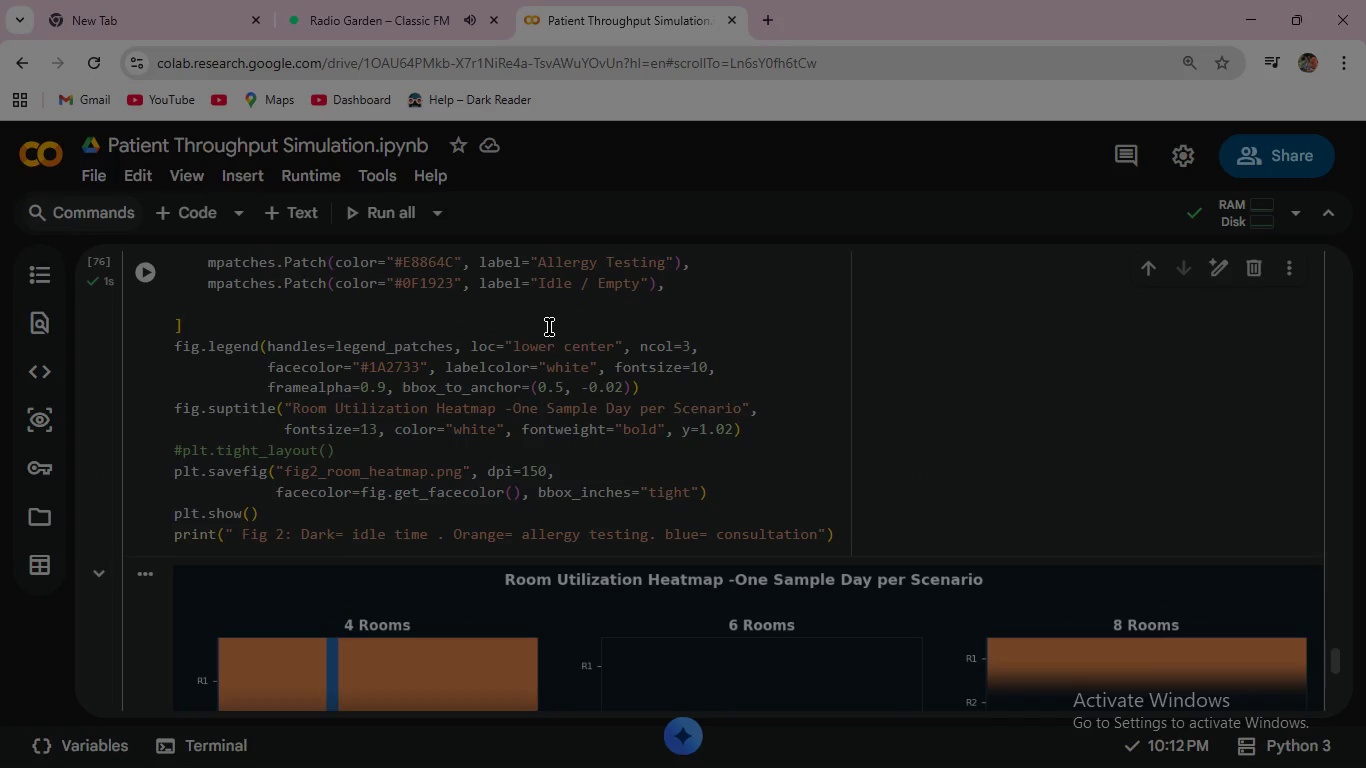 
scroll: coordinate [751, 384], scroll_direction: up, amount: 3.0
 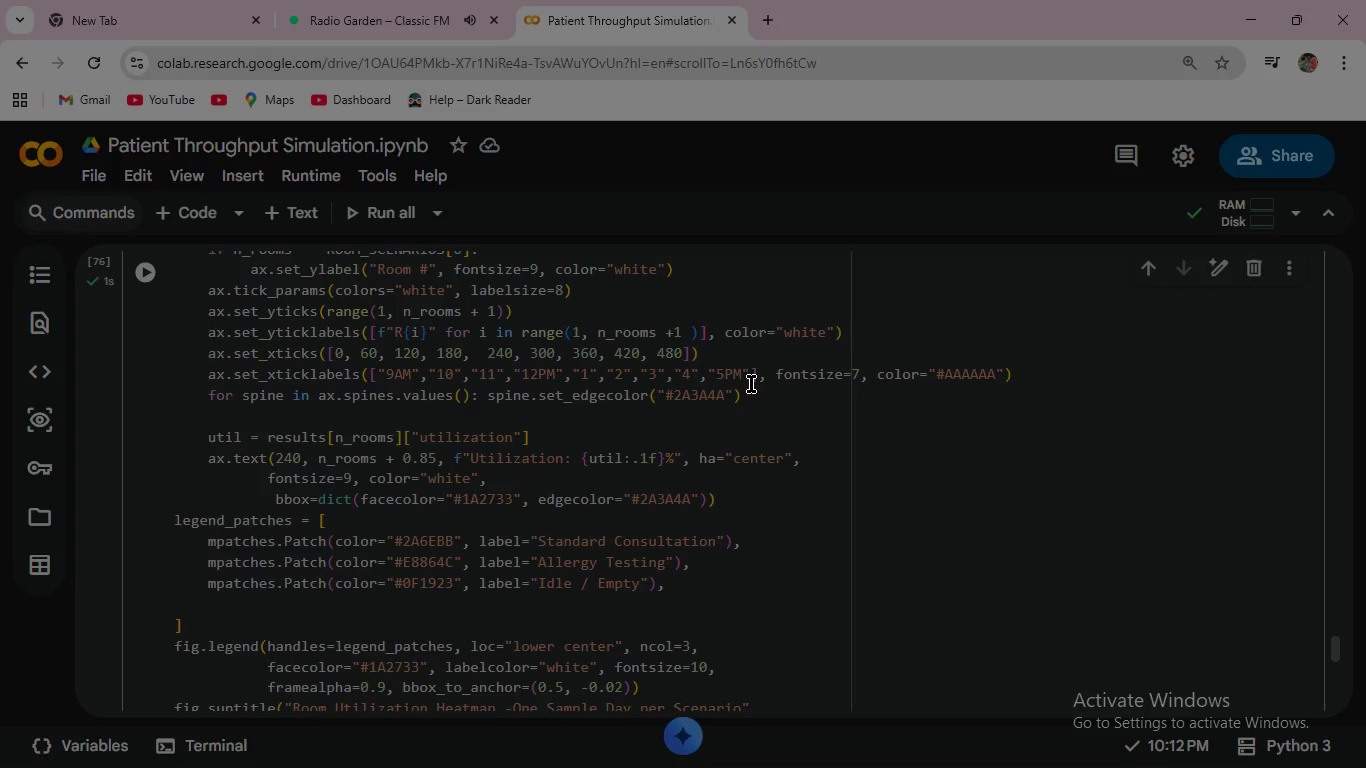 
wait(41.37)
 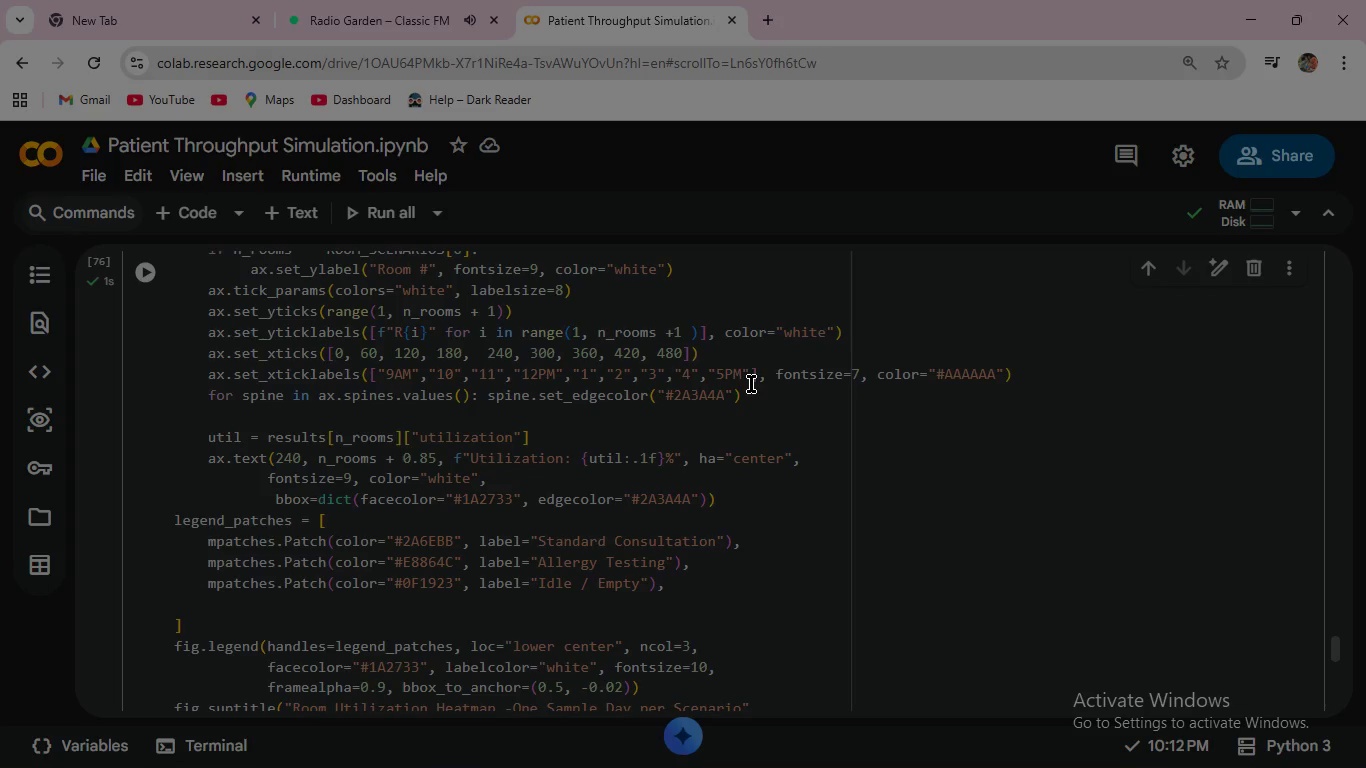 
scroll: coordinate [405, 494], scroll_direction: down, amount: 3.0
 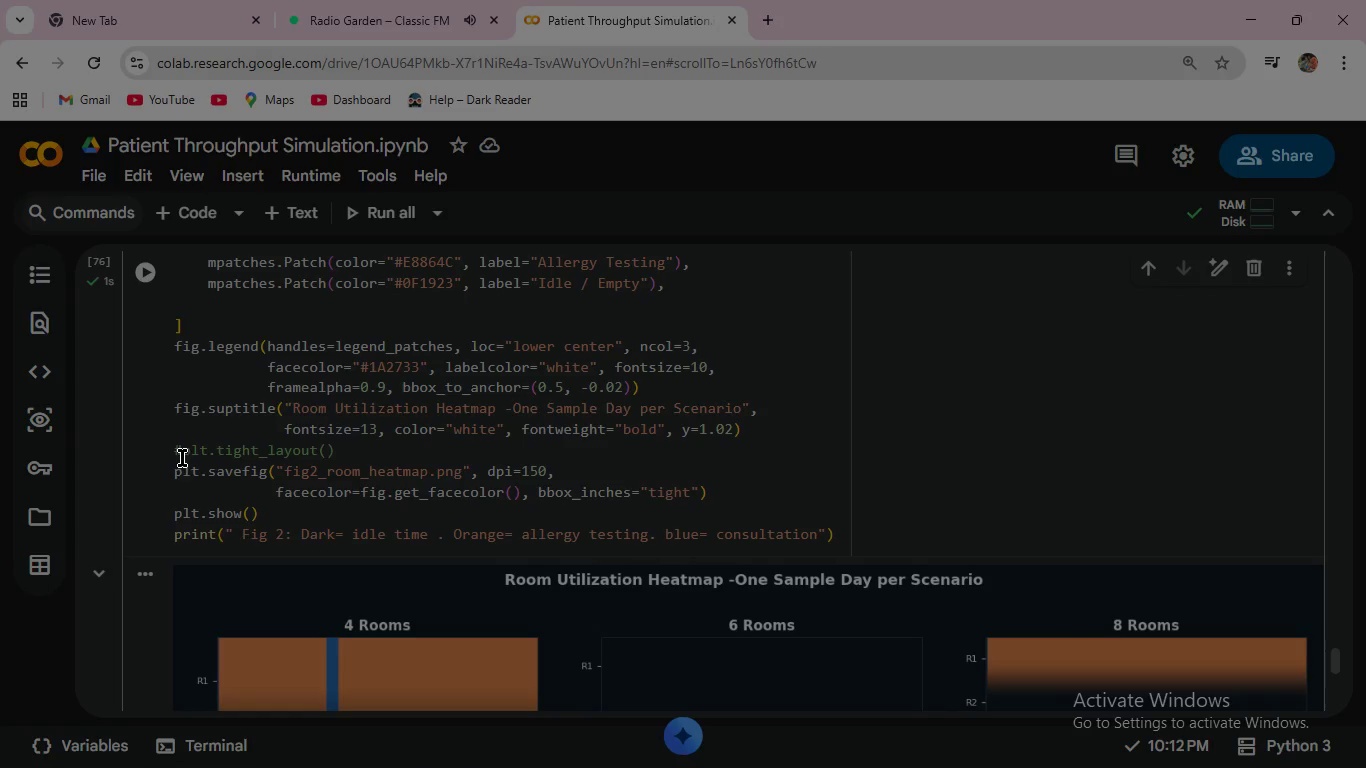 
left_click([180, 453])
 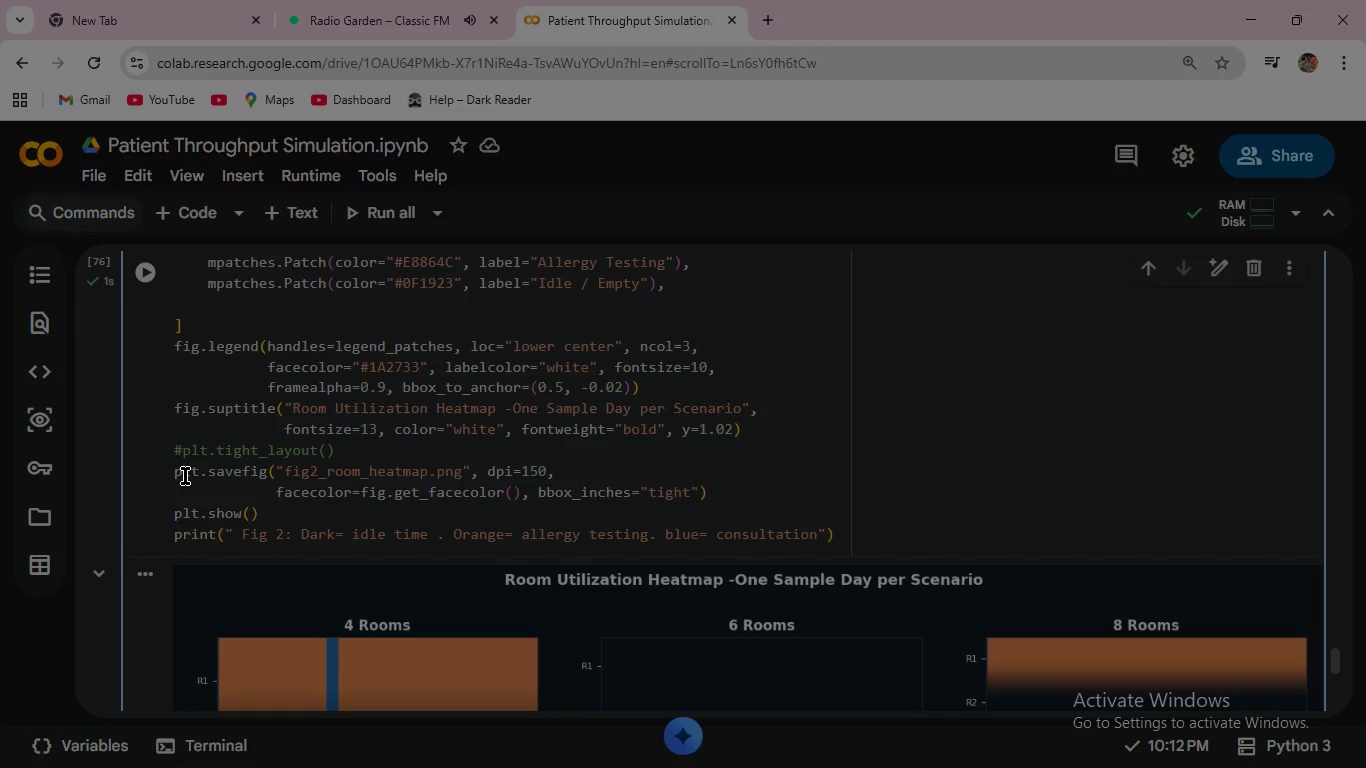 
key(Backspace)
 